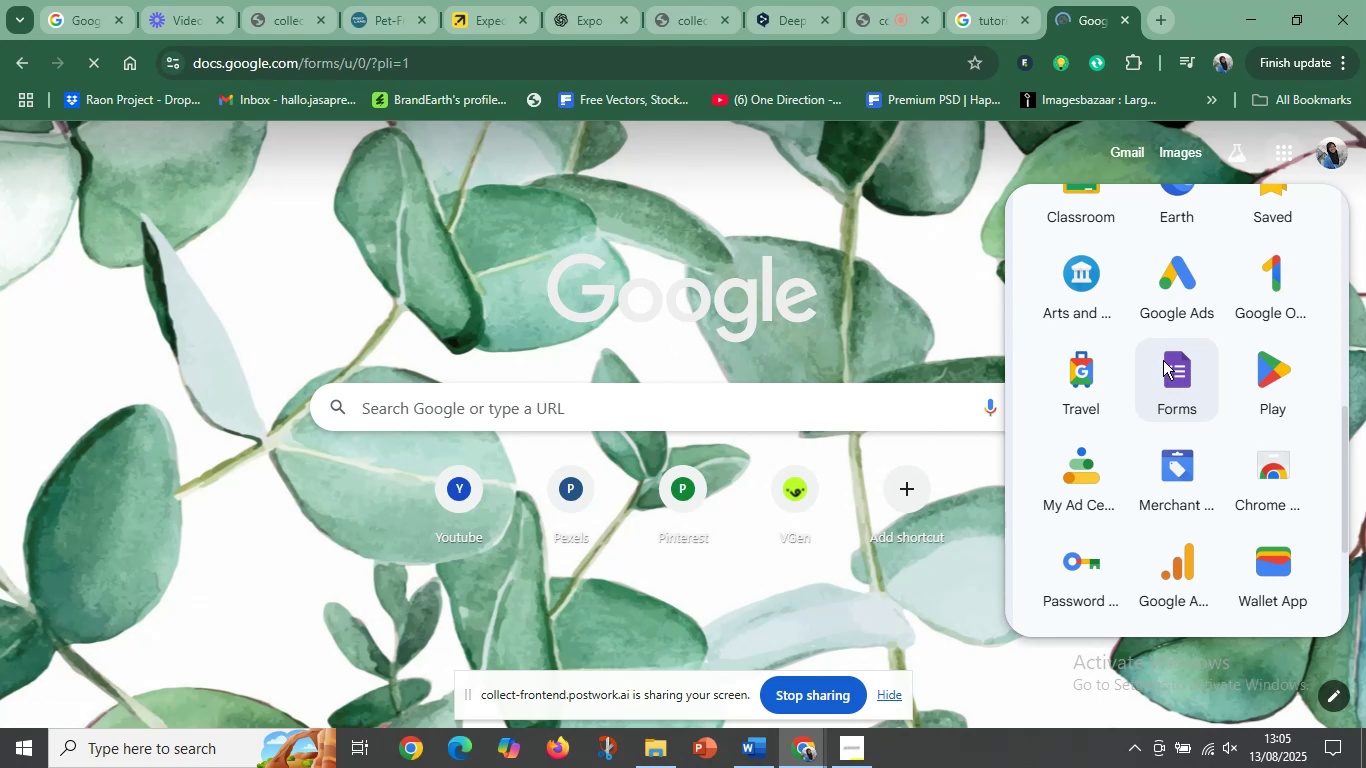 
wait(7.81)
 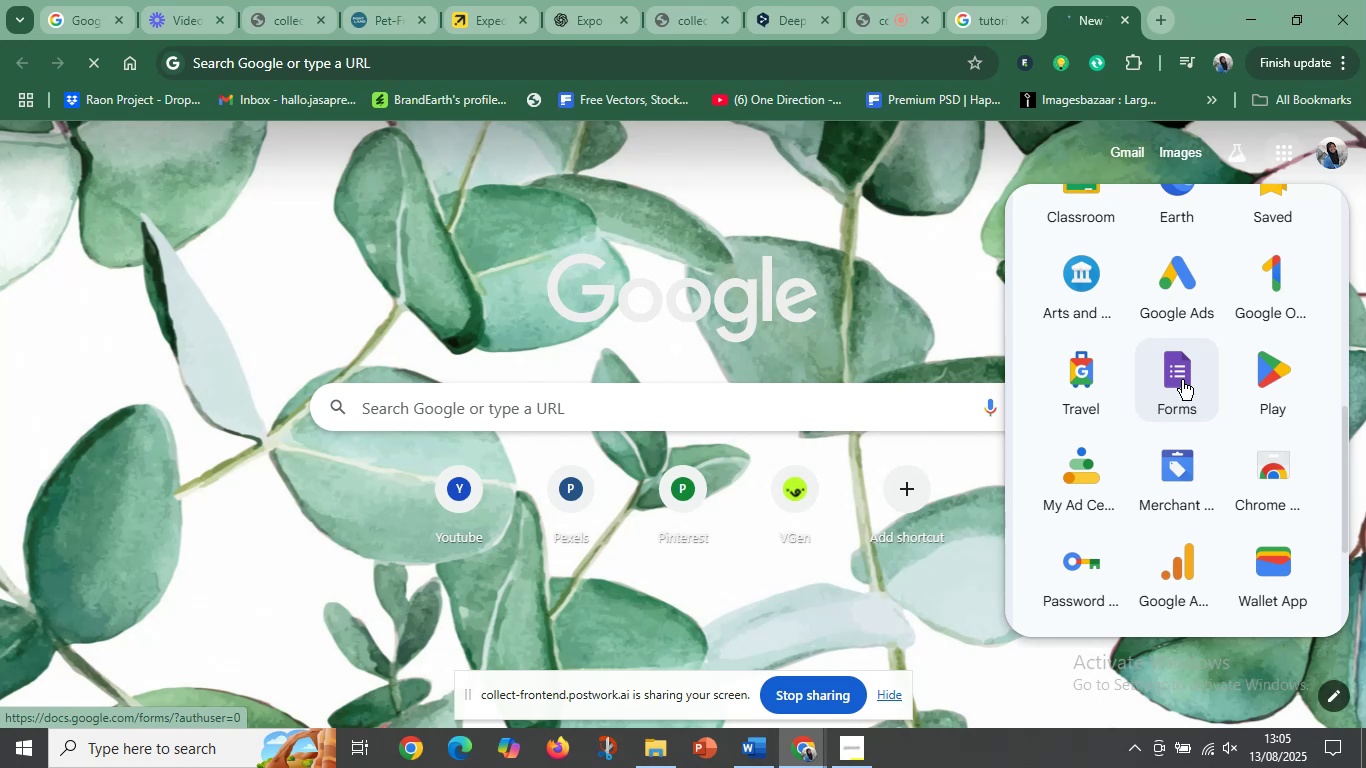 
mouse_move([742, 406])
 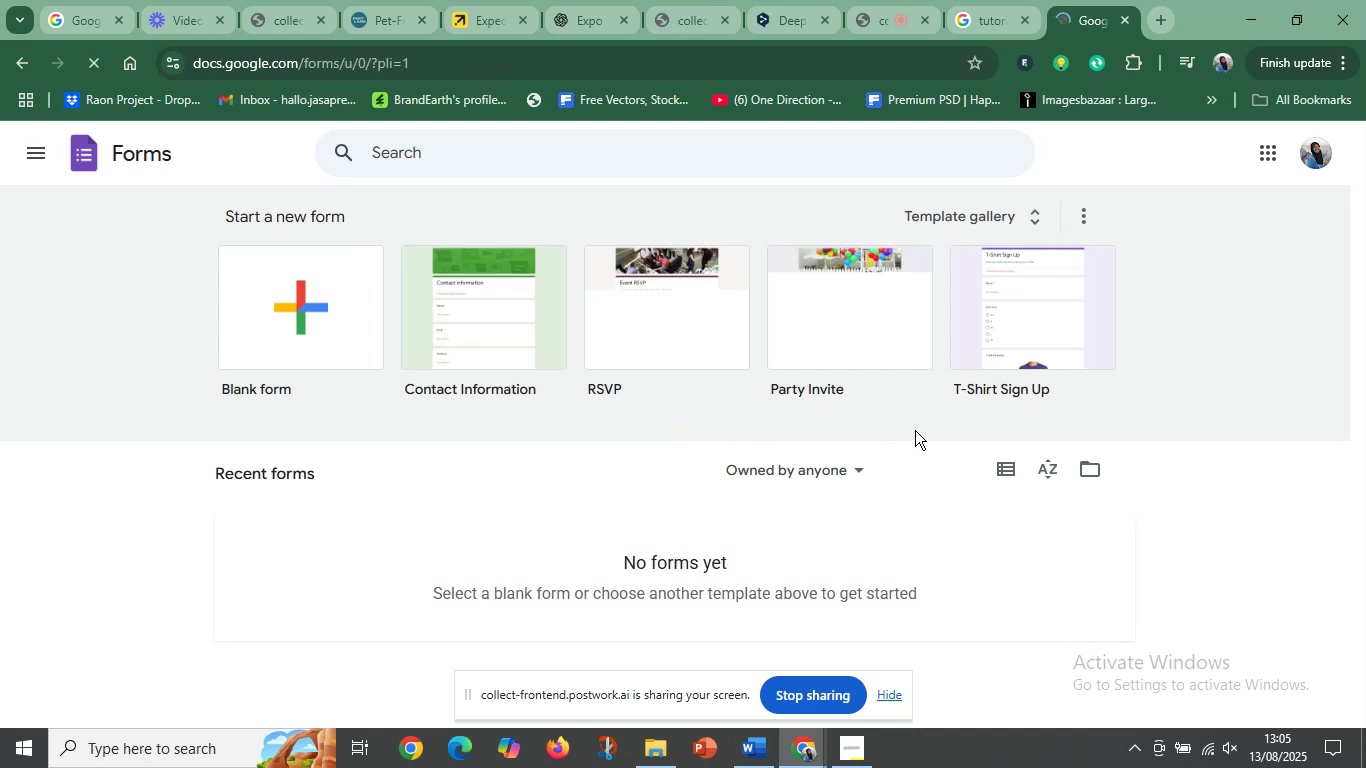 
scroll: coordinate [915, 430], scroll_direction: down, amount: 2.0
 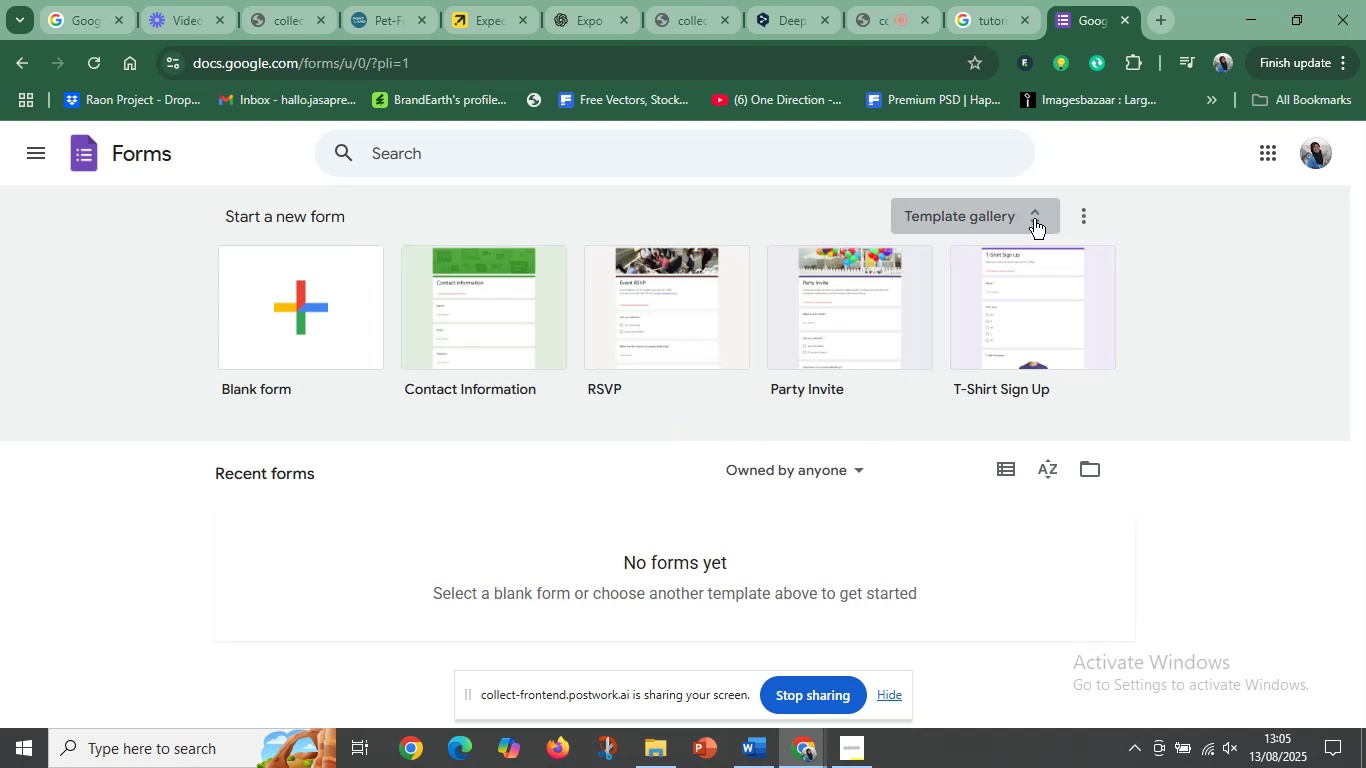 
left_click([1033, 220])
 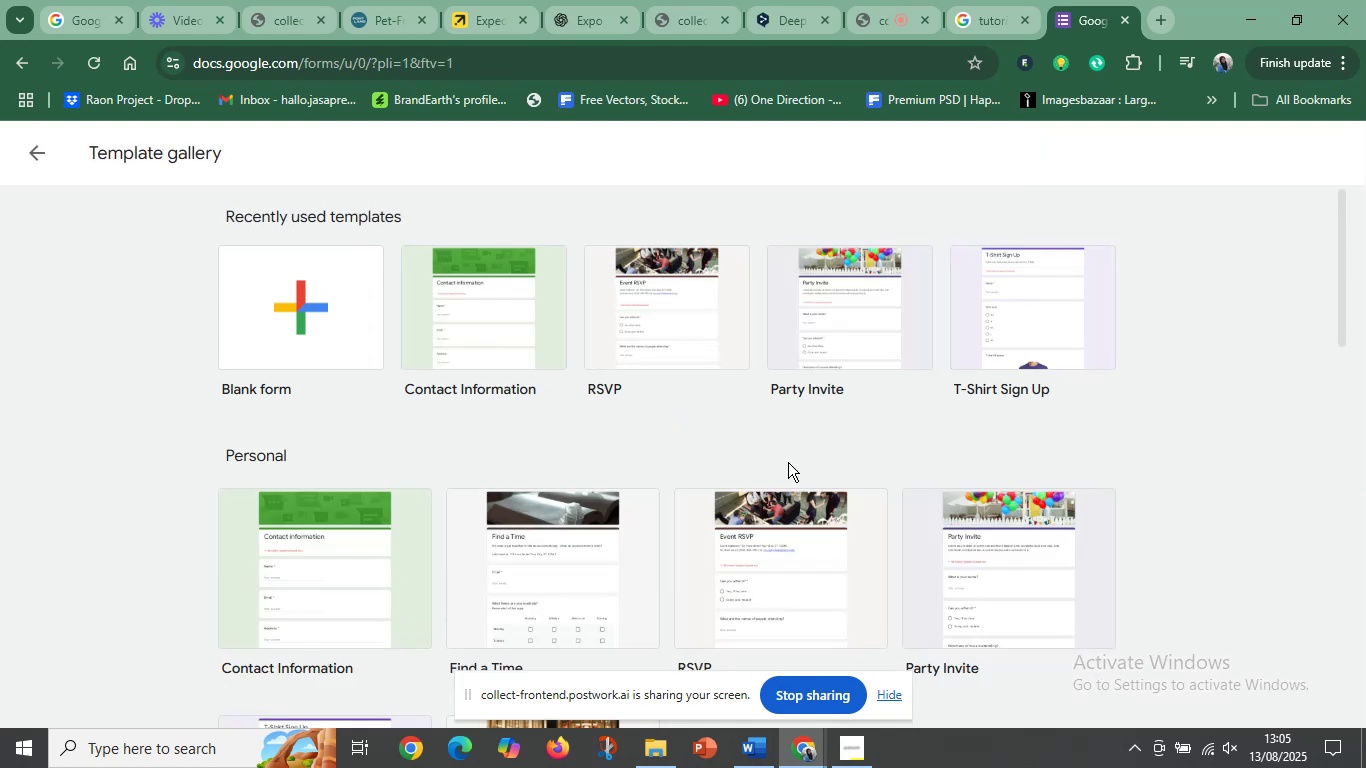 
scroll: coordinate [781, 489], scroll_direction: down, amount: 8.0
 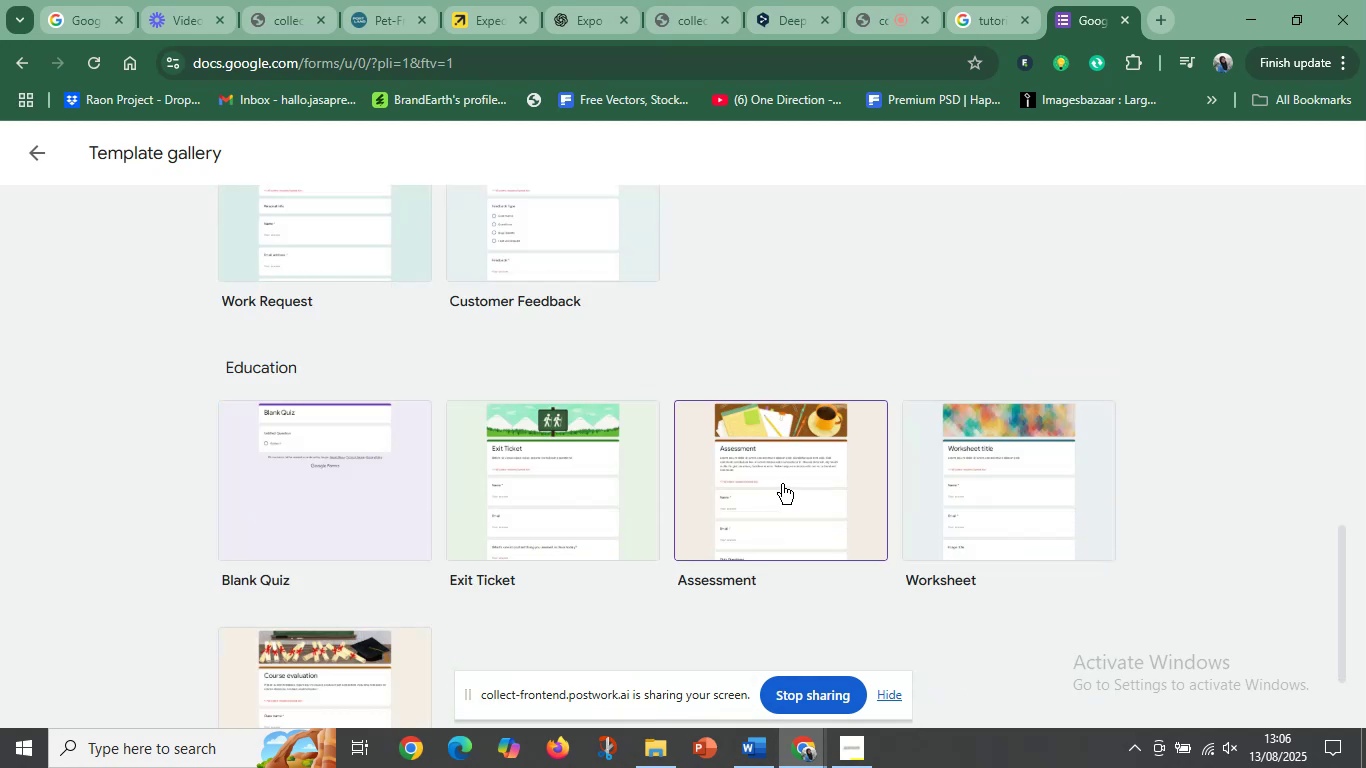 
scroll: coordinate [782, 474], scroll_direction: up, amount: 7.0
 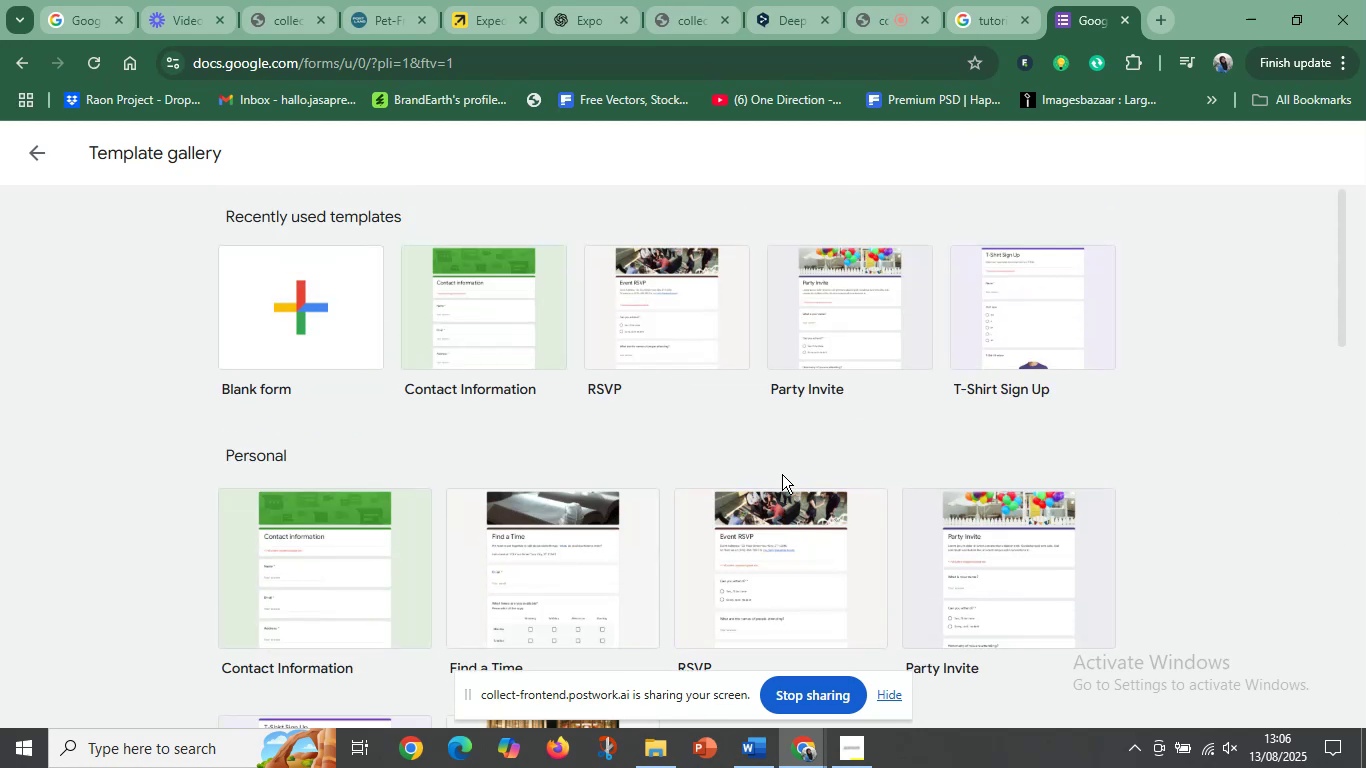 
scroll: coordinate [782, 474], scroll_direction: down, amount: 4.0
 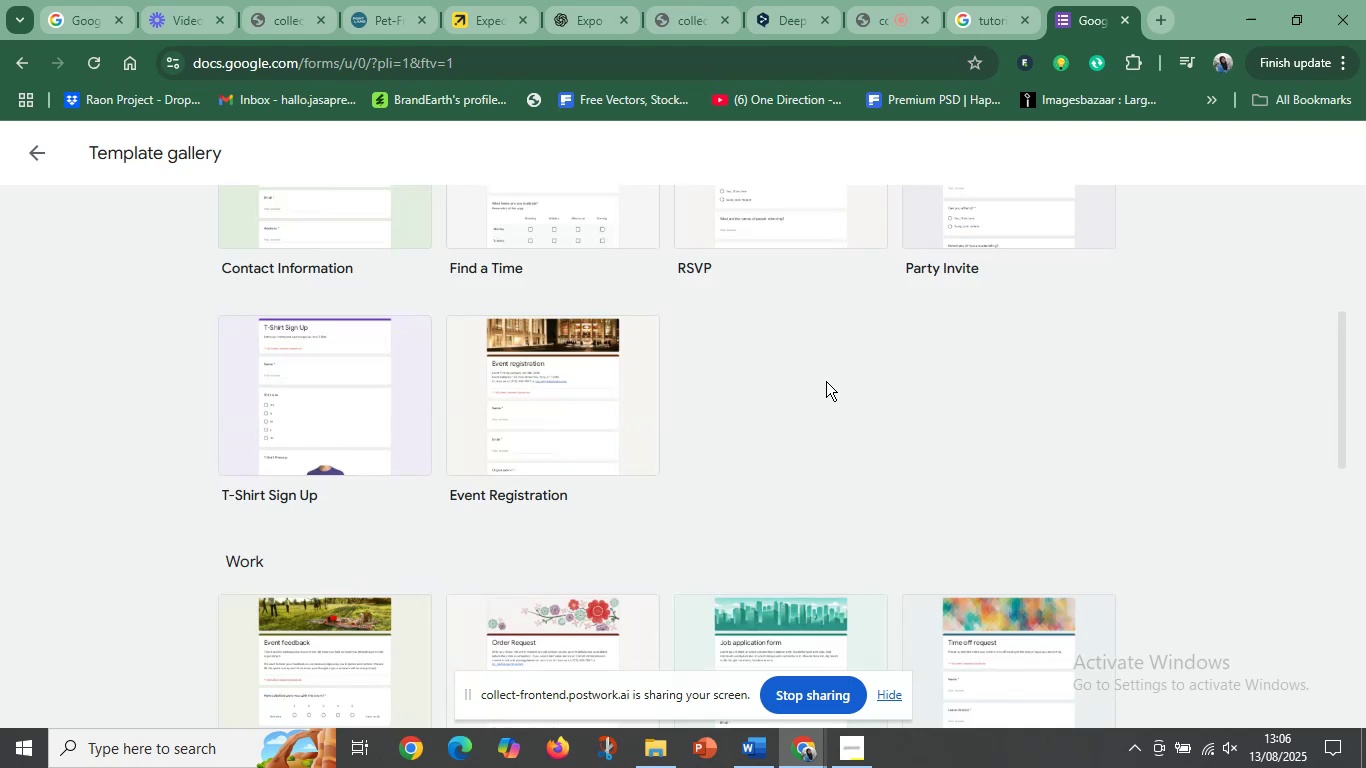 
left_click([826, 381])
 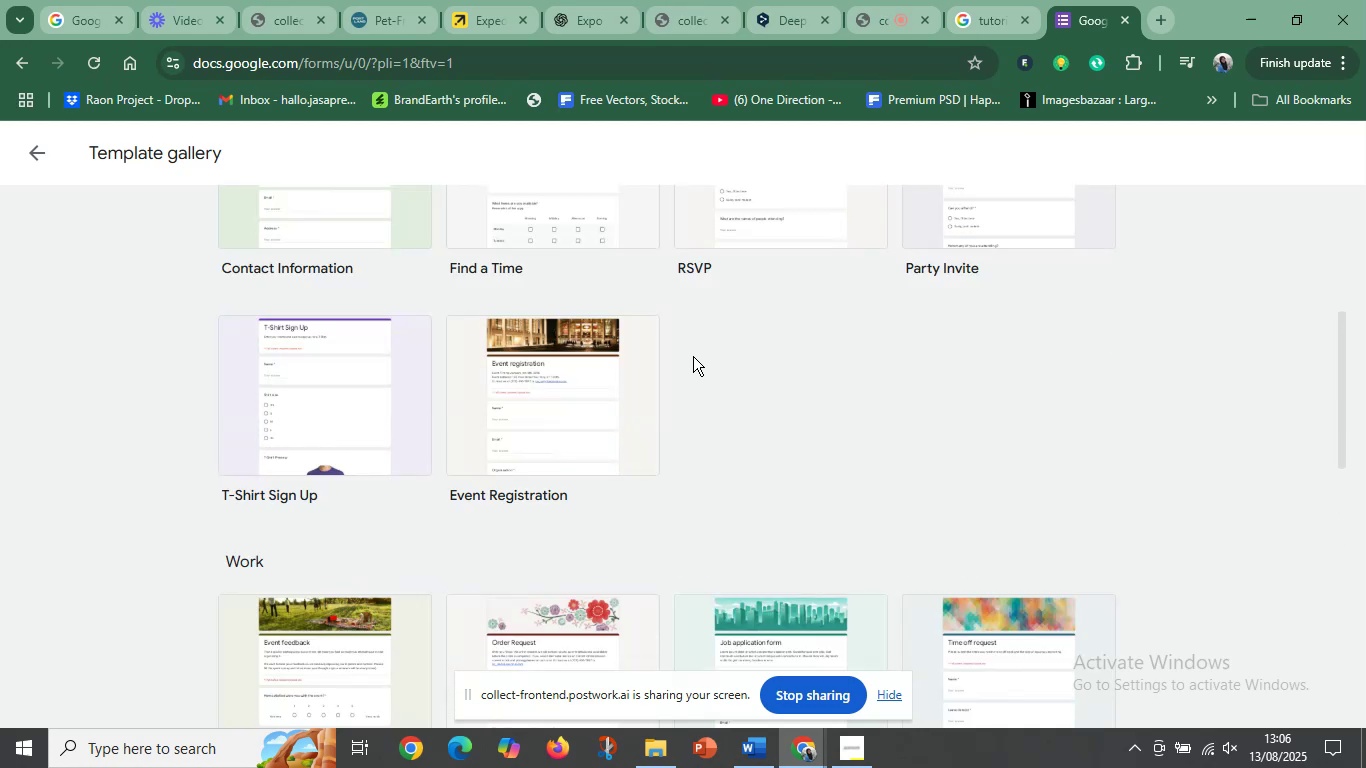 
left_click([965, 387])
 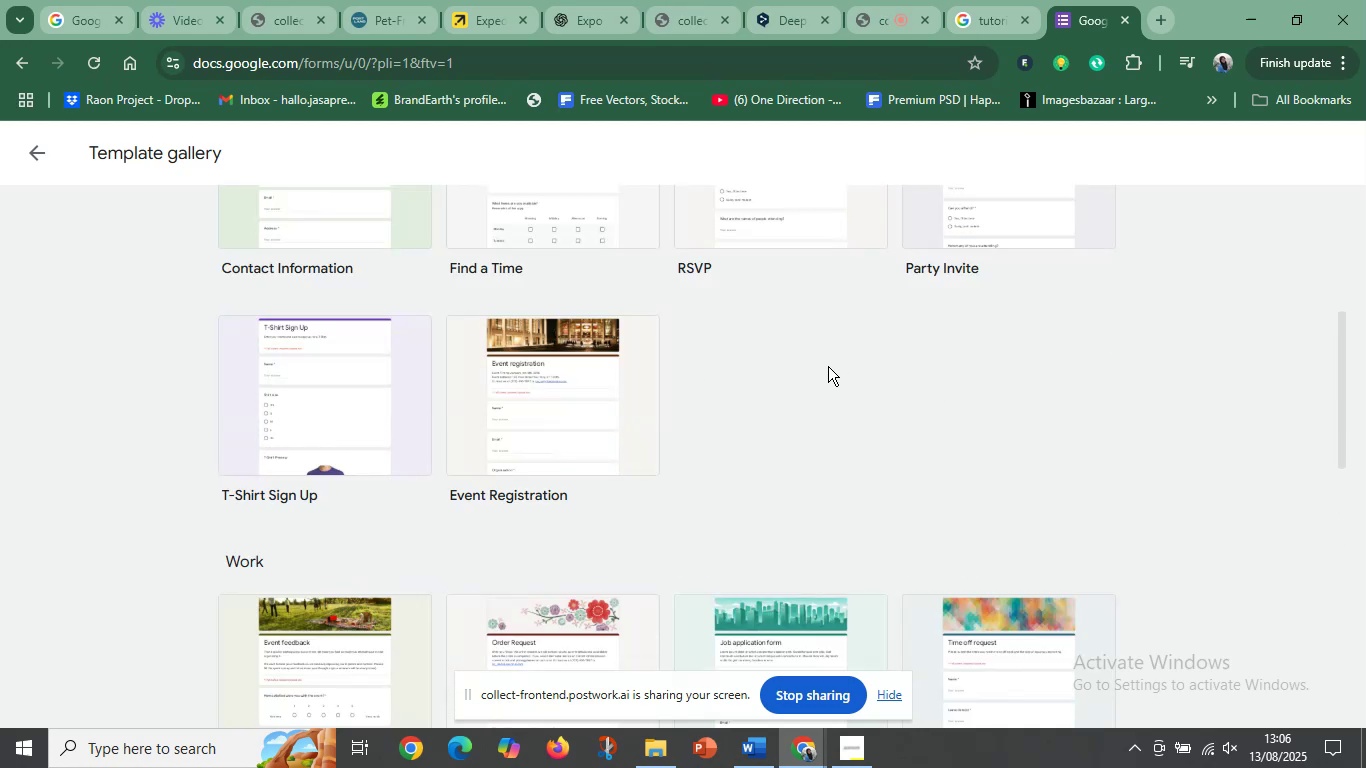 
scroll: coordinate [854, 376], scroll_direction: up, amount: 5.0
 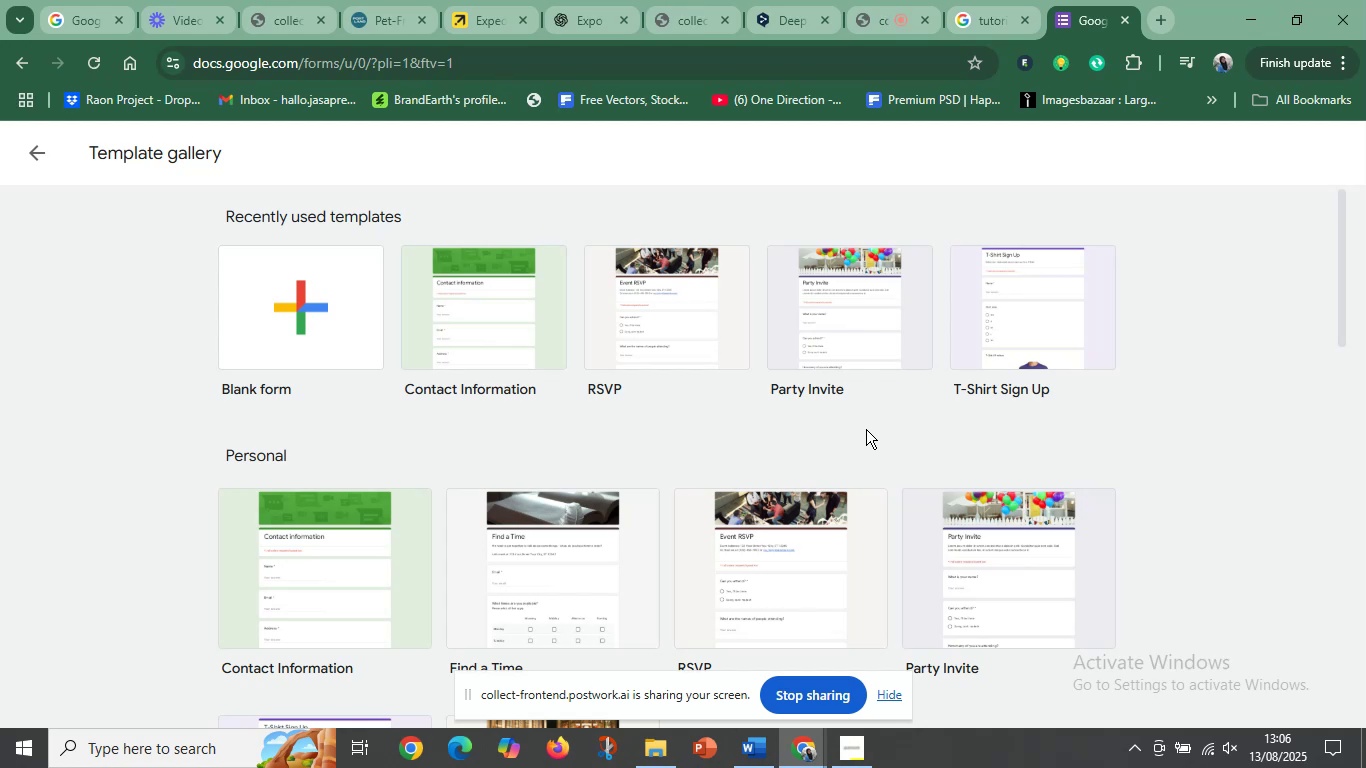 
scroll: coordinate [796, 442], scroll_direction: down, amount: 3.0
 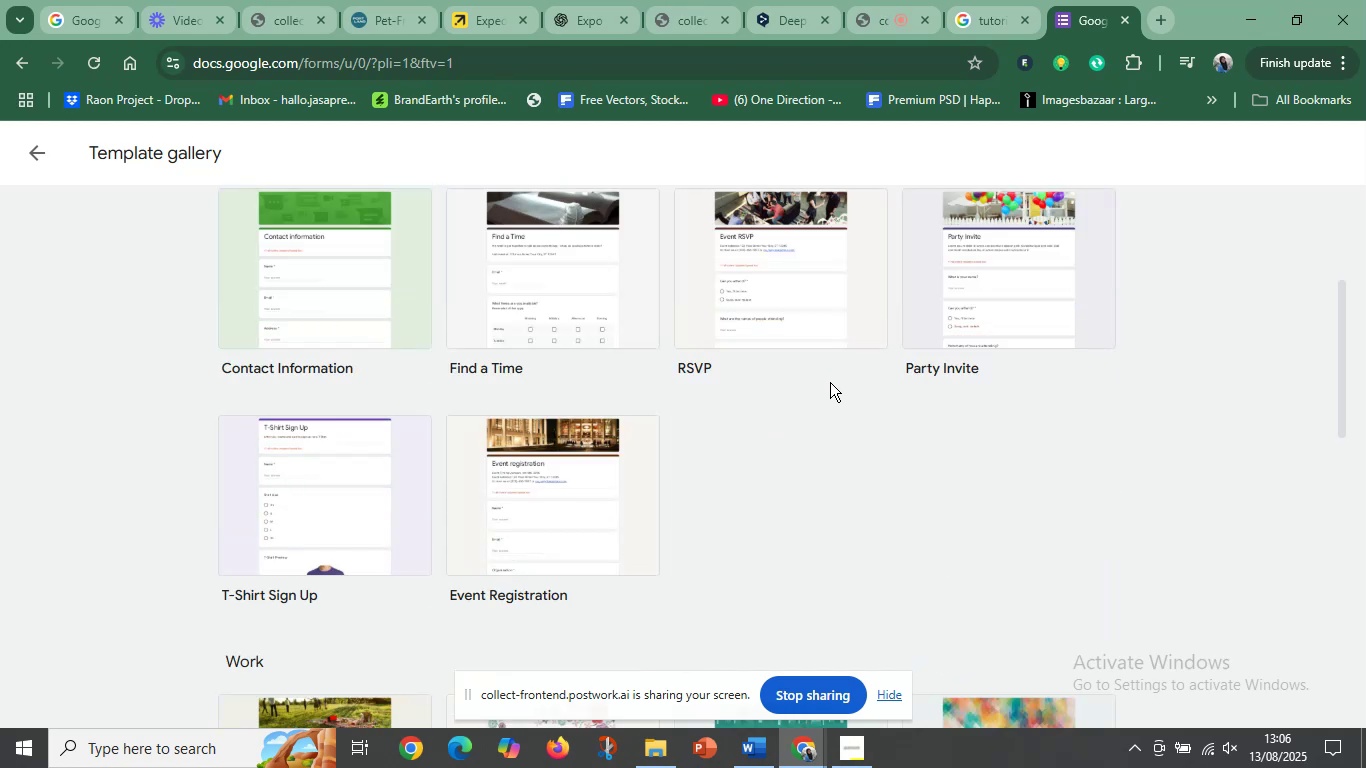 
left_click([983, 451])
 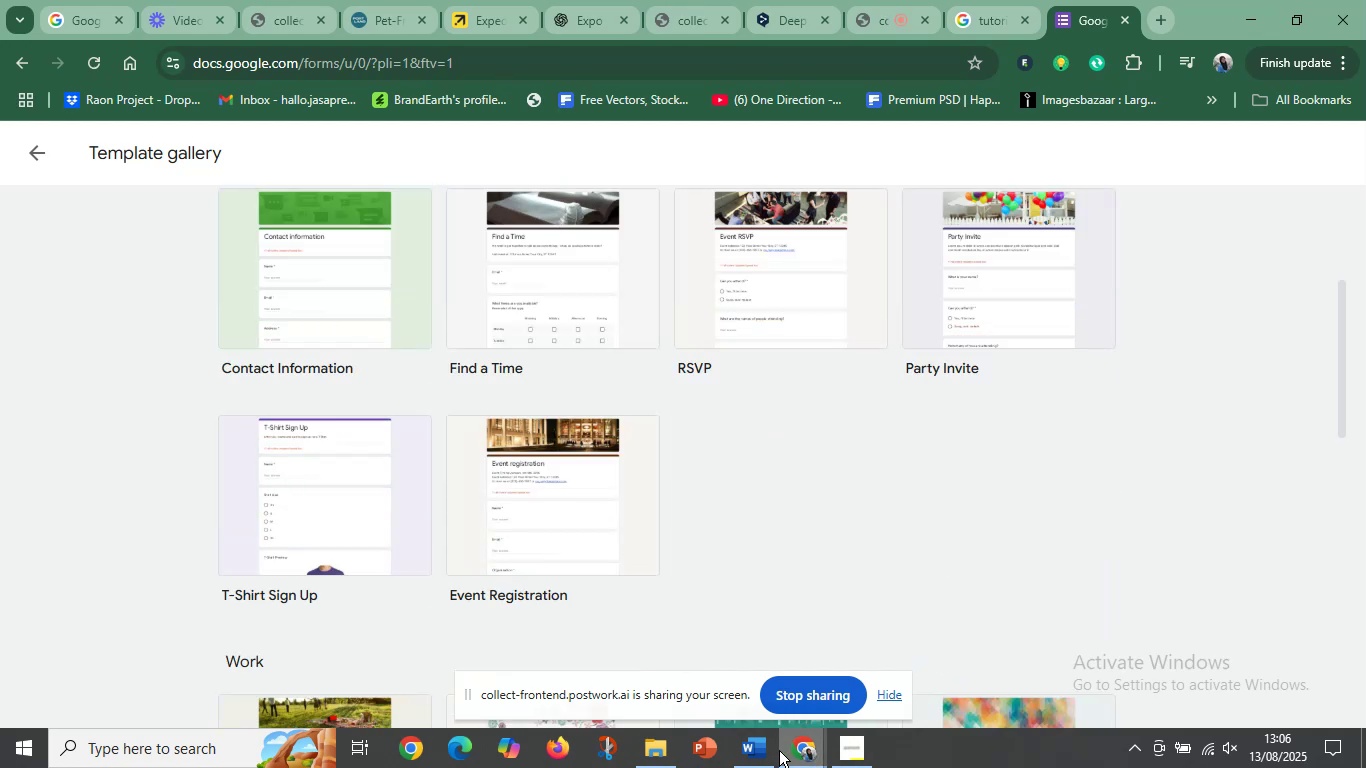 
left_click([770, 755])
 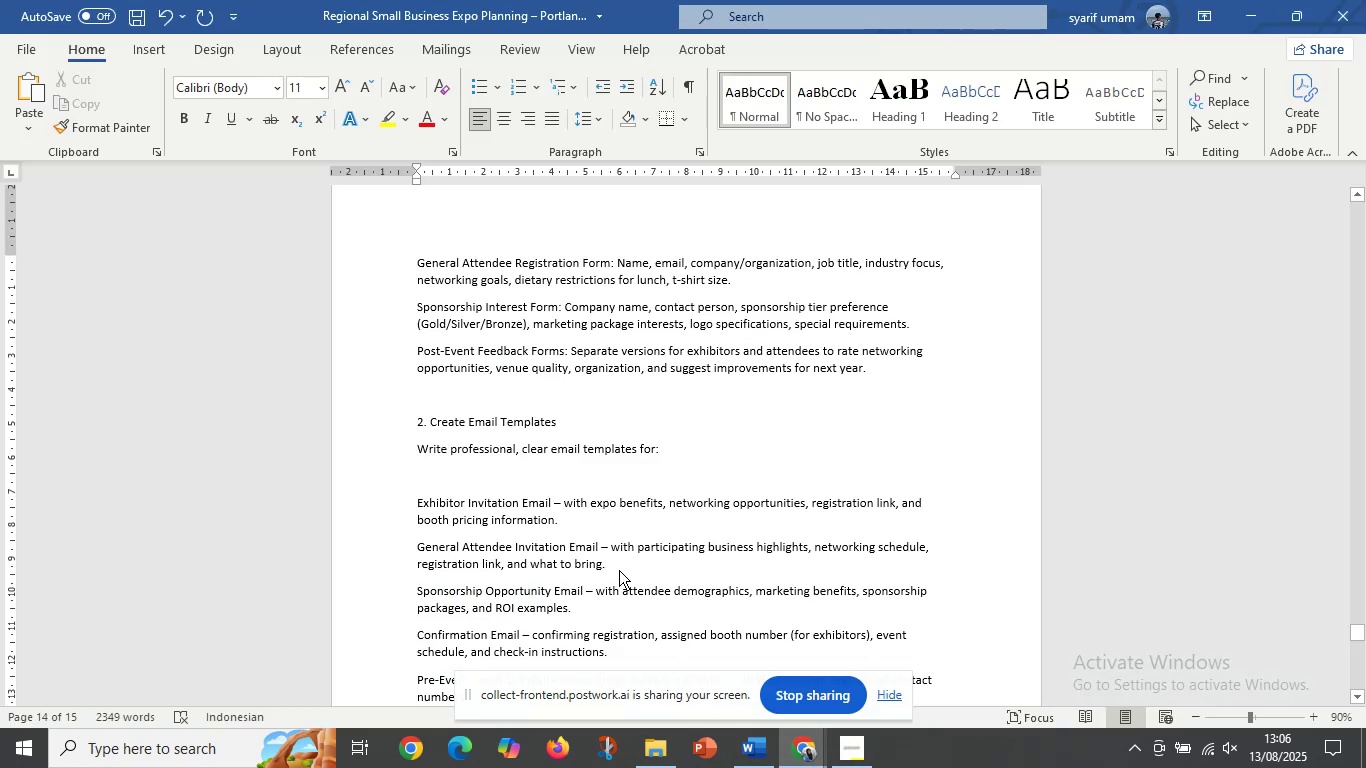 
left_click([581, 463])
 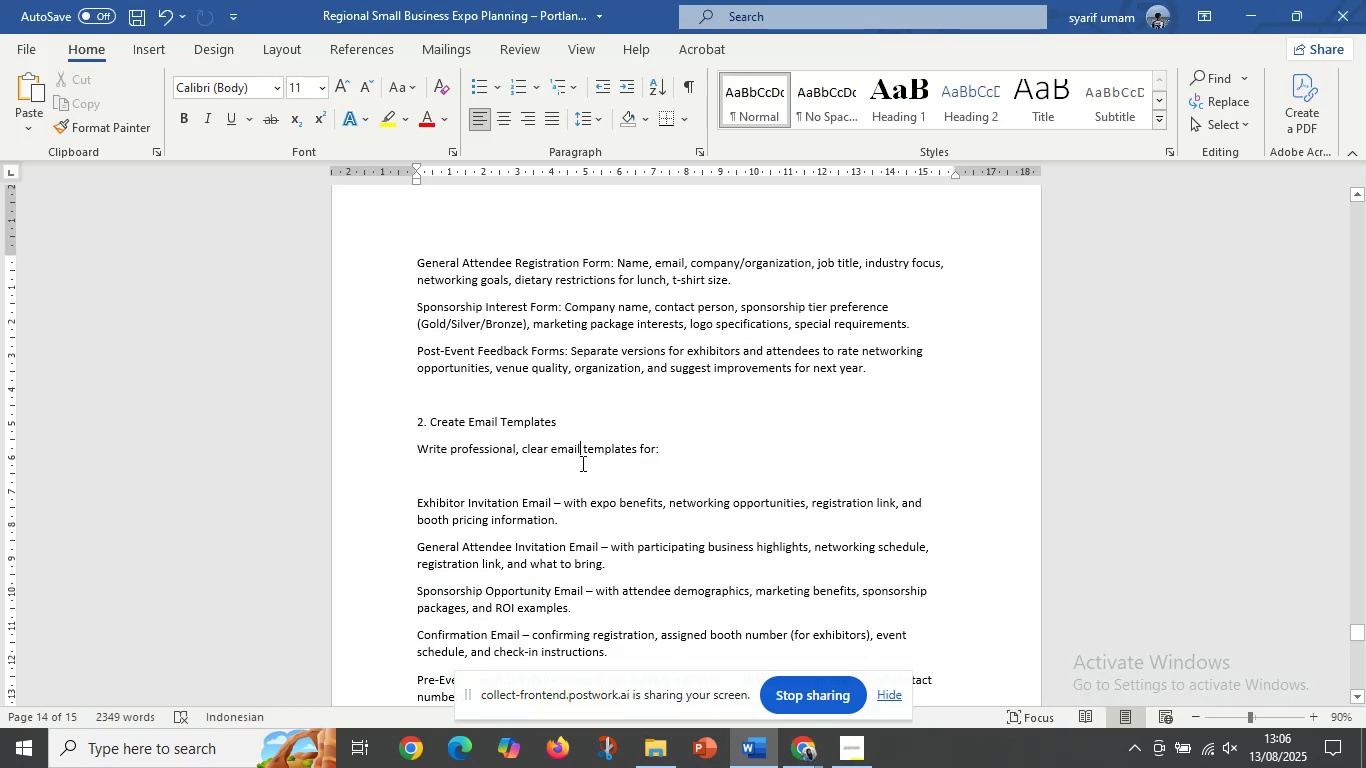 
scroll: coordinate [587, 456], scroll_direction: up, amount: 11.0
 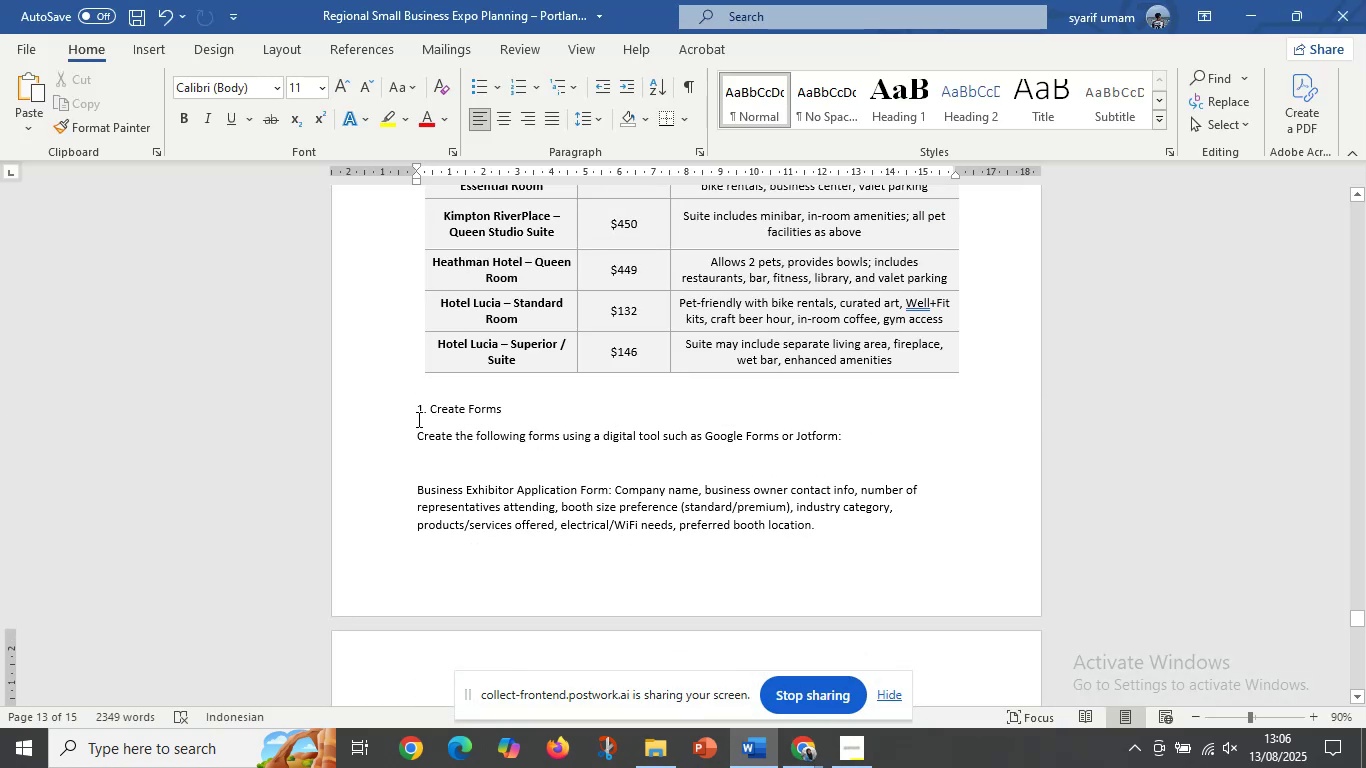 
left_click_drag(start_coordinate=[415, 484], to_coordinate=[936, 528])
 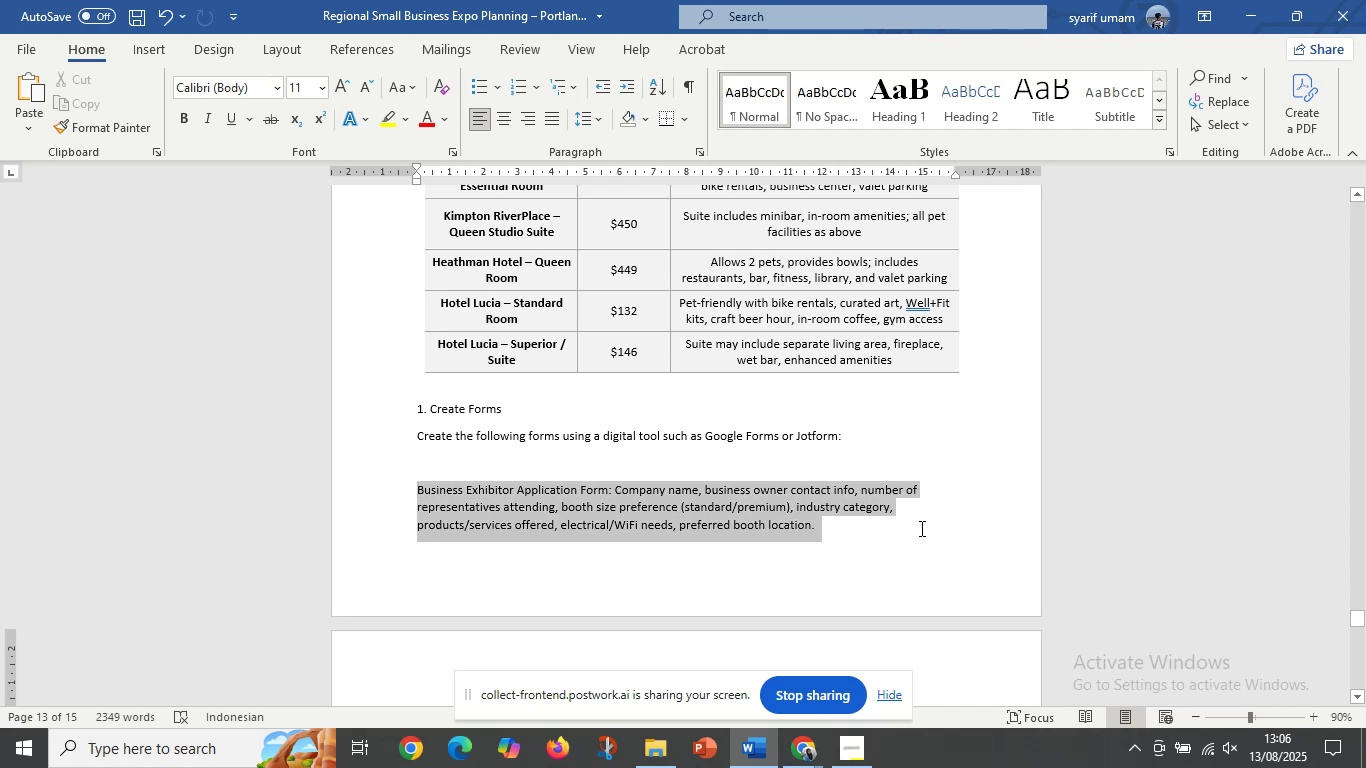 
scroll: coordinate [840, 541], scroll_direction: down, amount: 6.0
 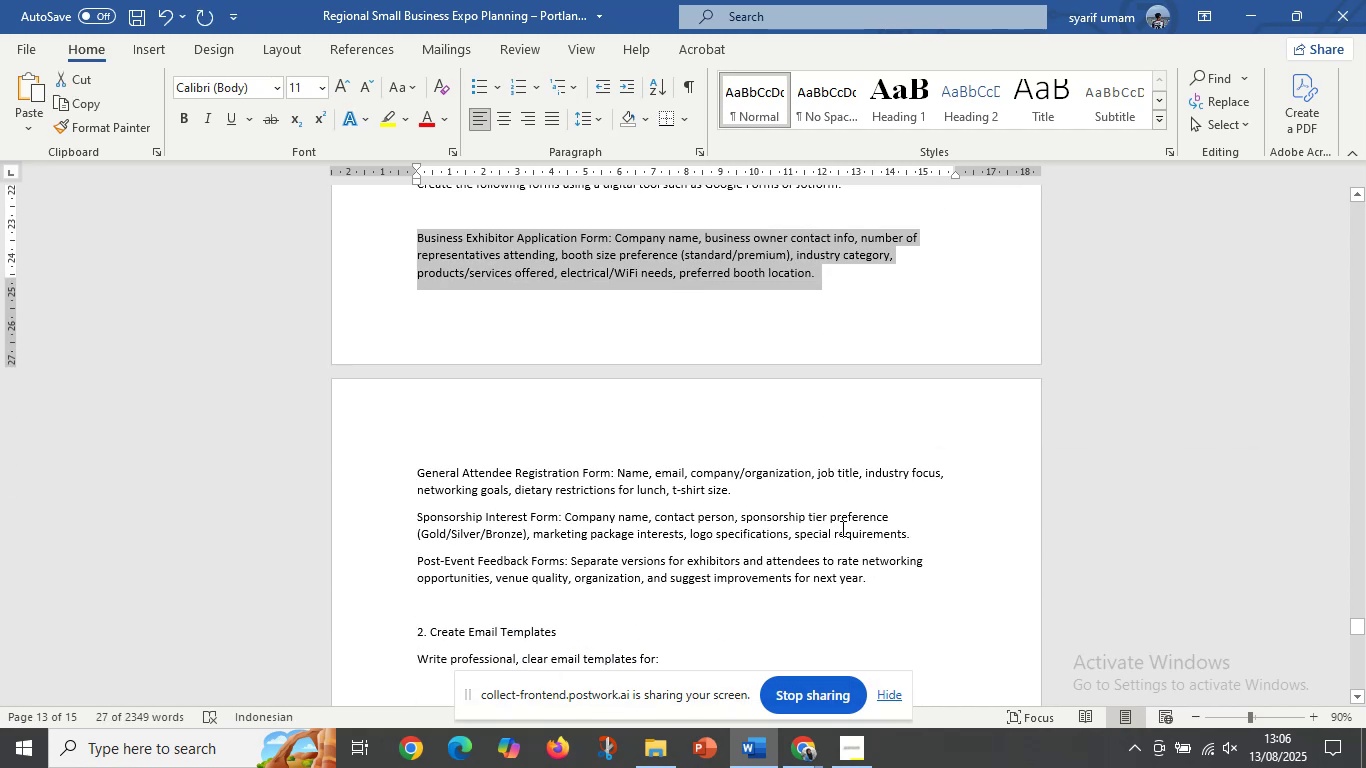 
key(Control+C)
 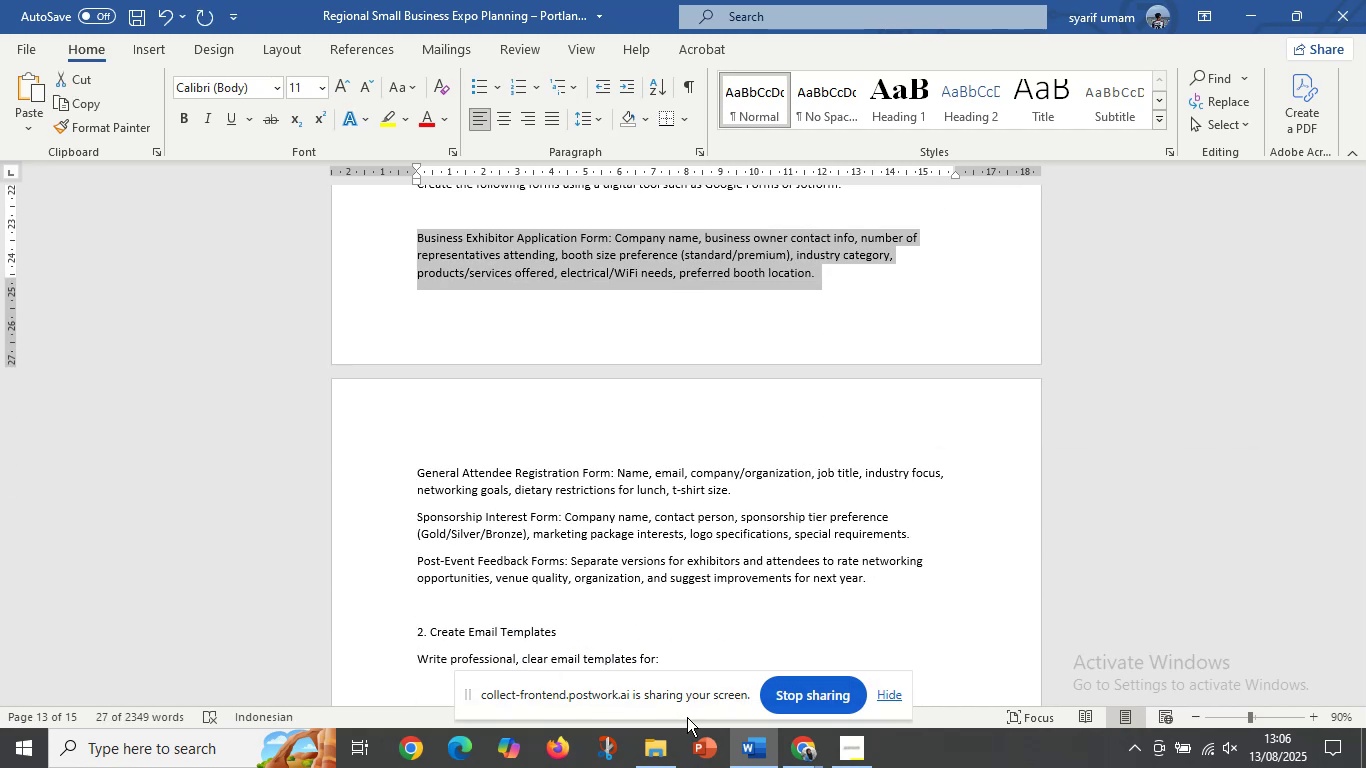 
mouse_move([771, 724])
 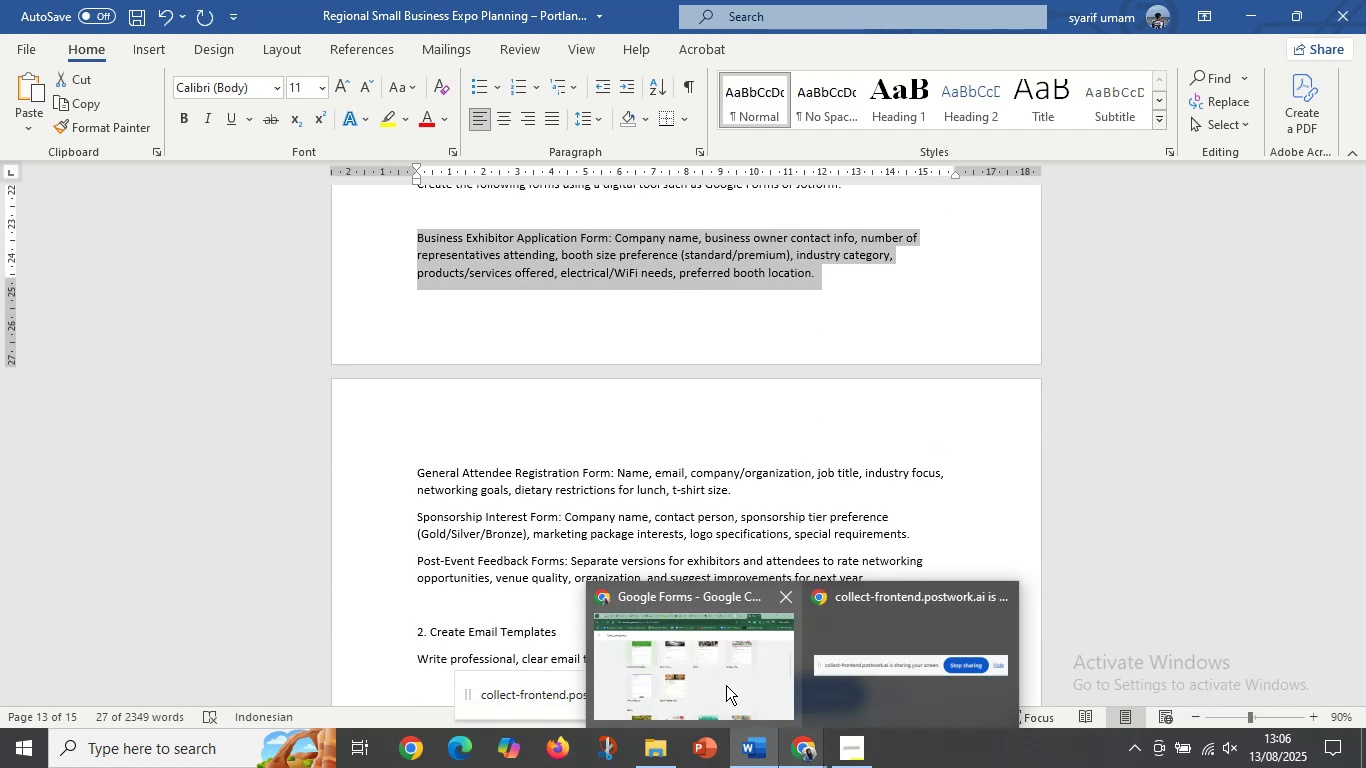 
left_click([726, 685])
 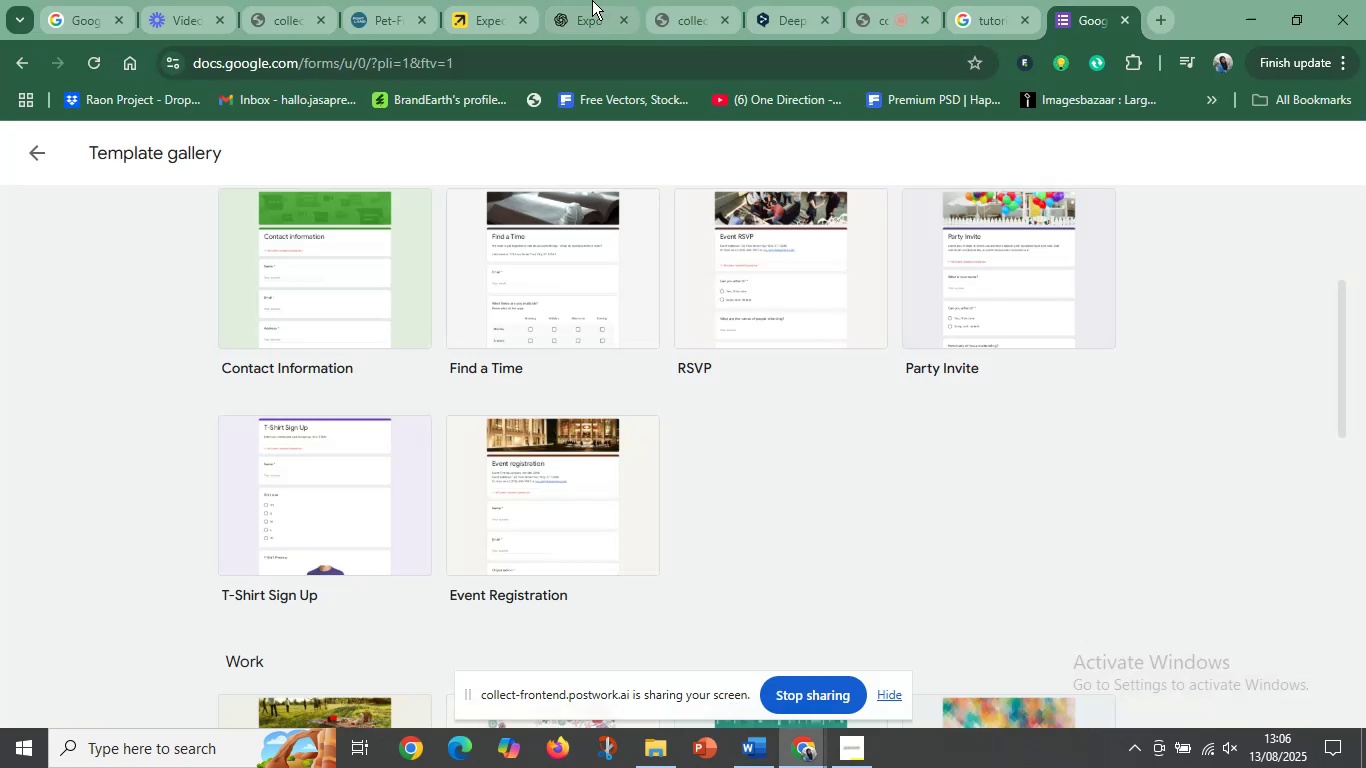 
left_click([586, 0])
 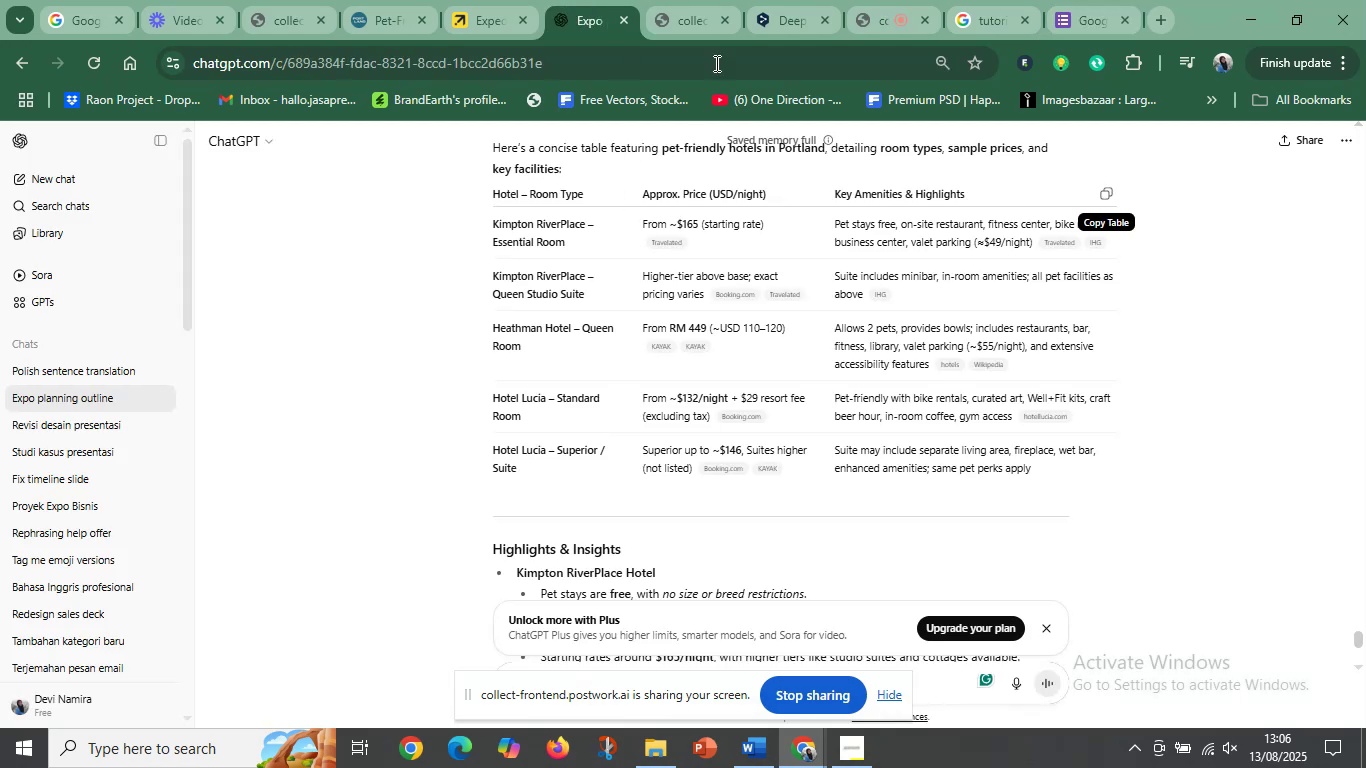 
left_click([758, 18])
 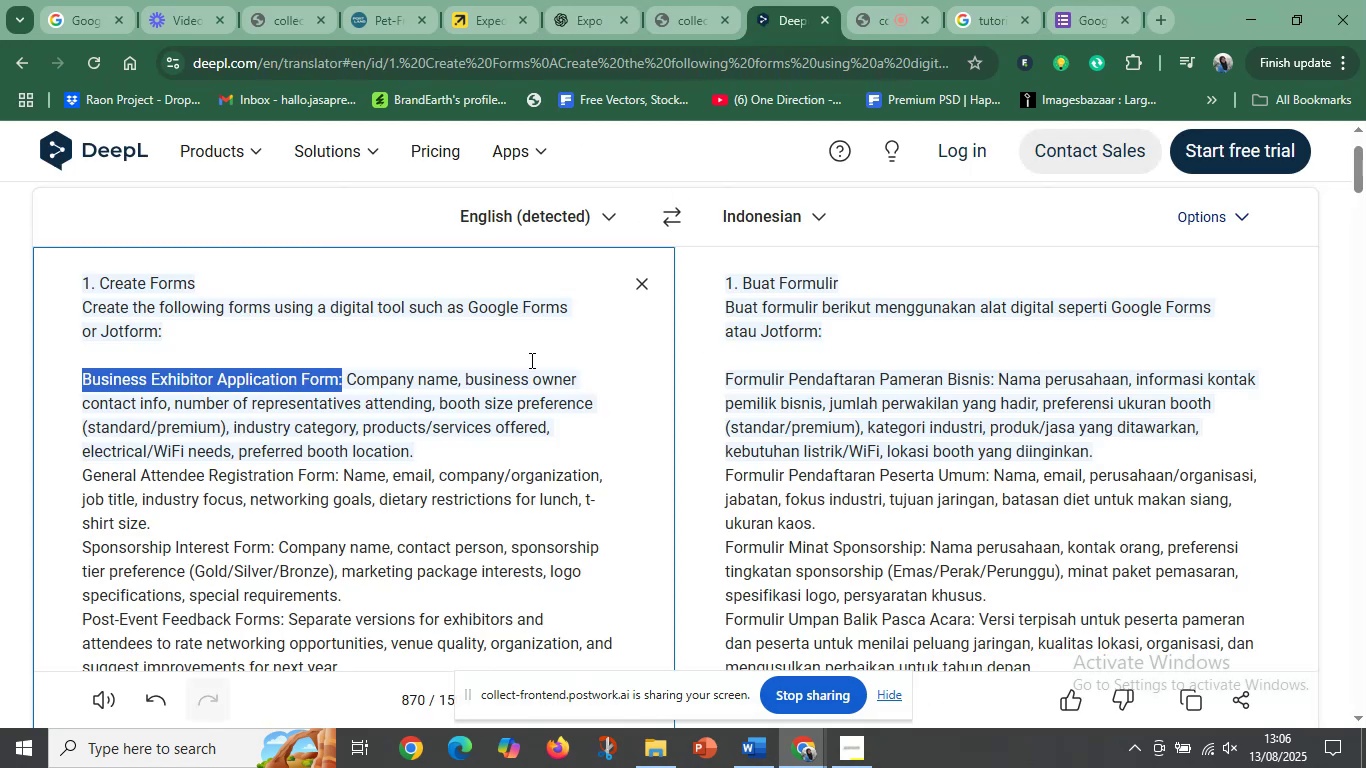 
left_click([464, 397])
 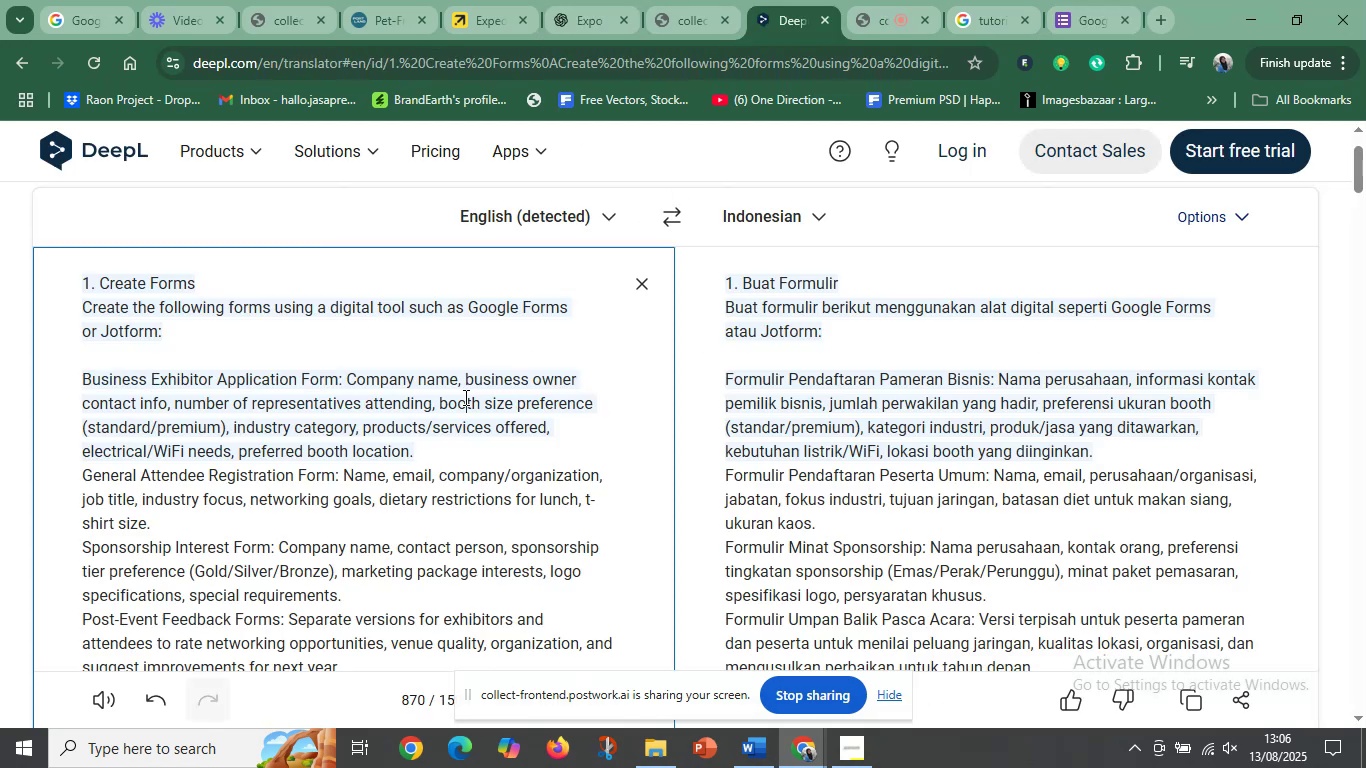 
key(Control+A)
 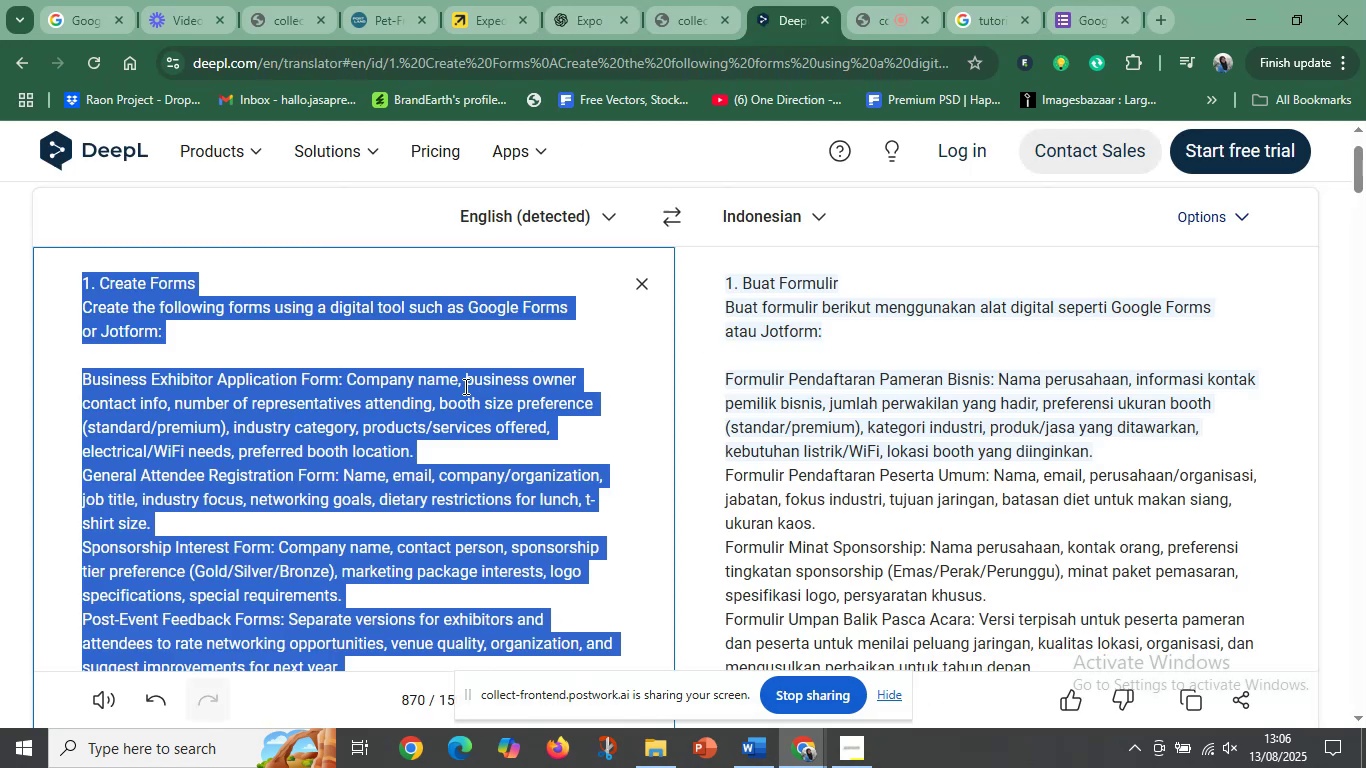 
key(Control+V)
 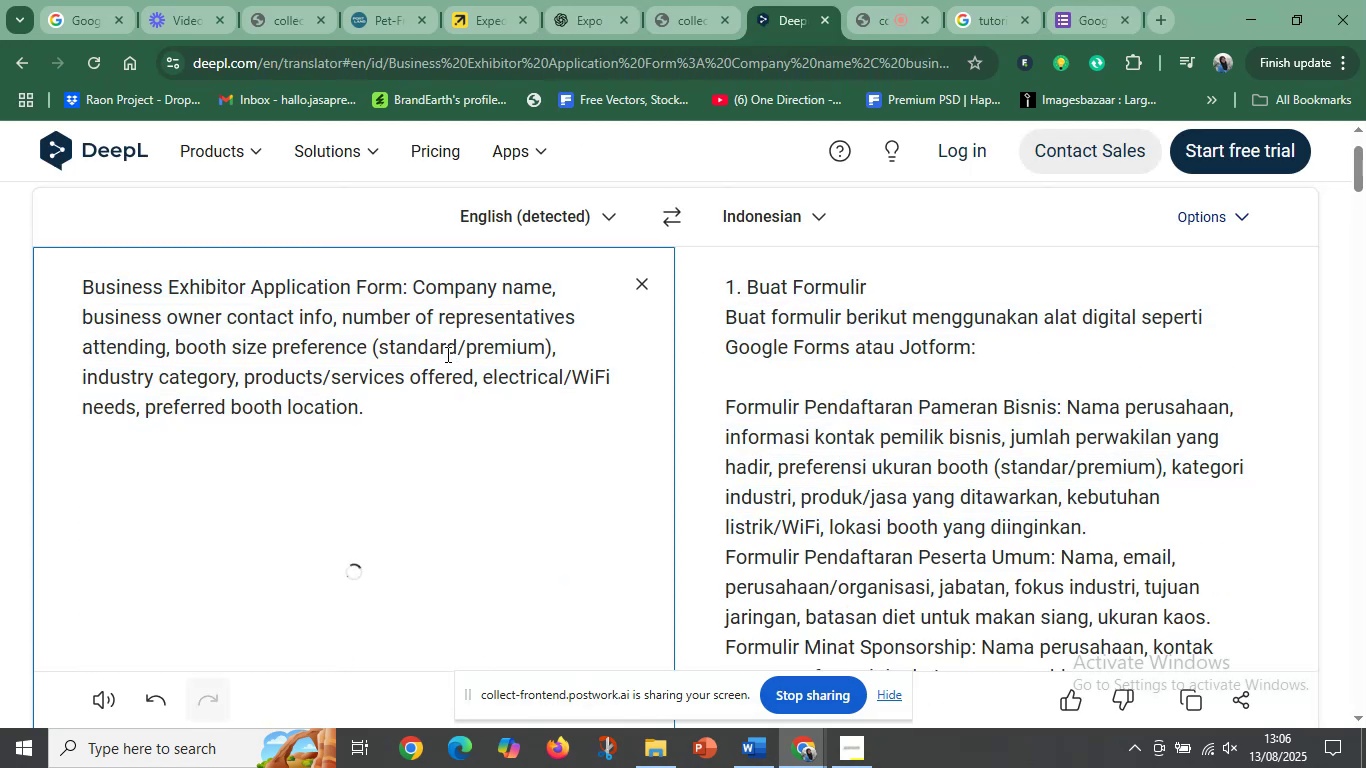 
right_click([385, 370])
 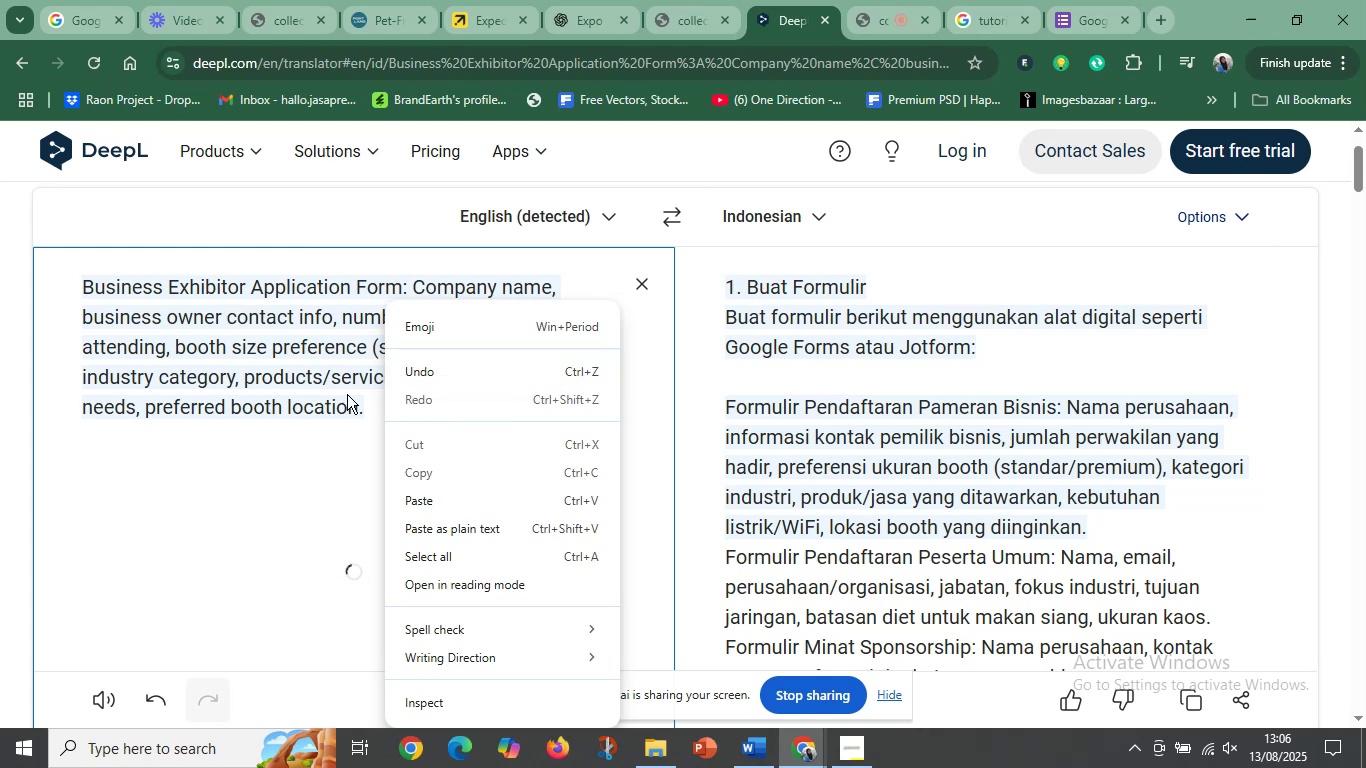 
left_click_drag(start_coordinate=[324, 393], to_coordinate=[321, 374])
 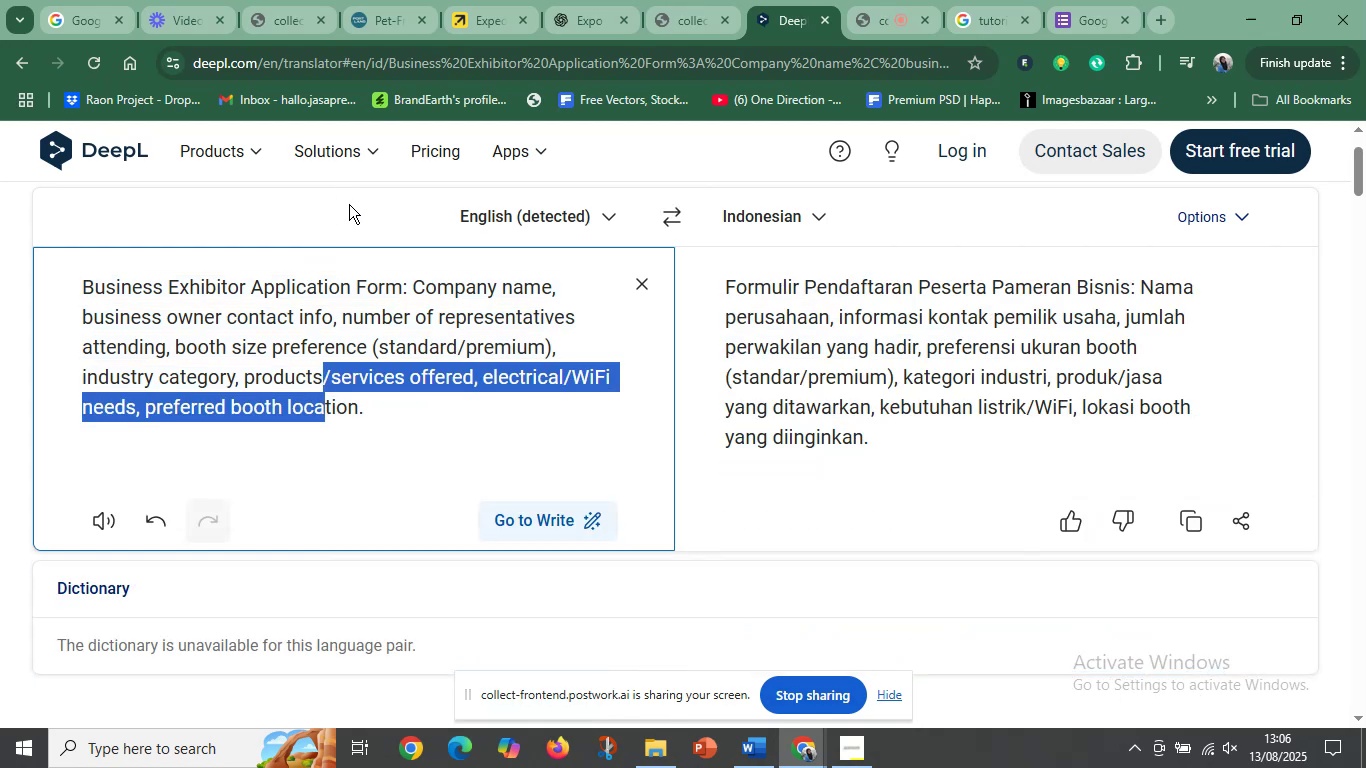 
left_click([385, 403])
 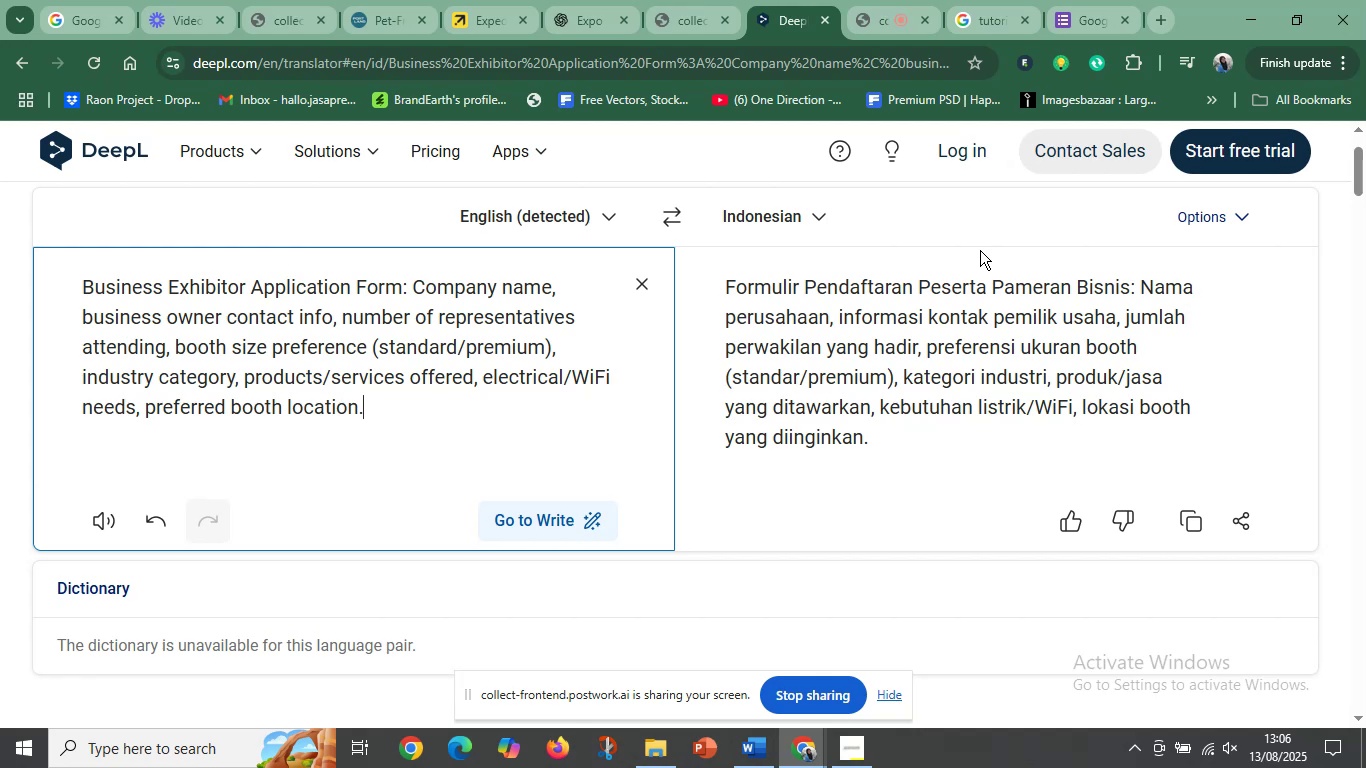 
wait(12.51)
 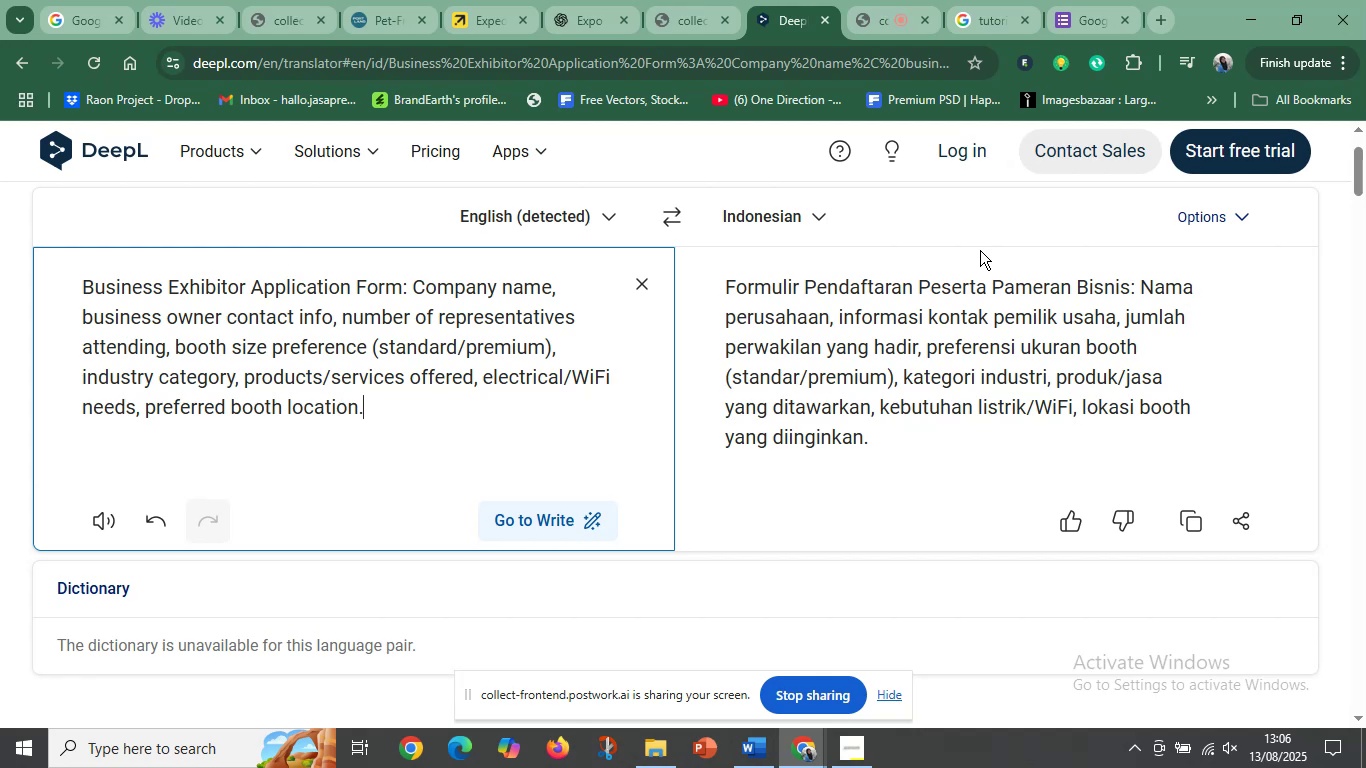 
left_click([734, 301])
 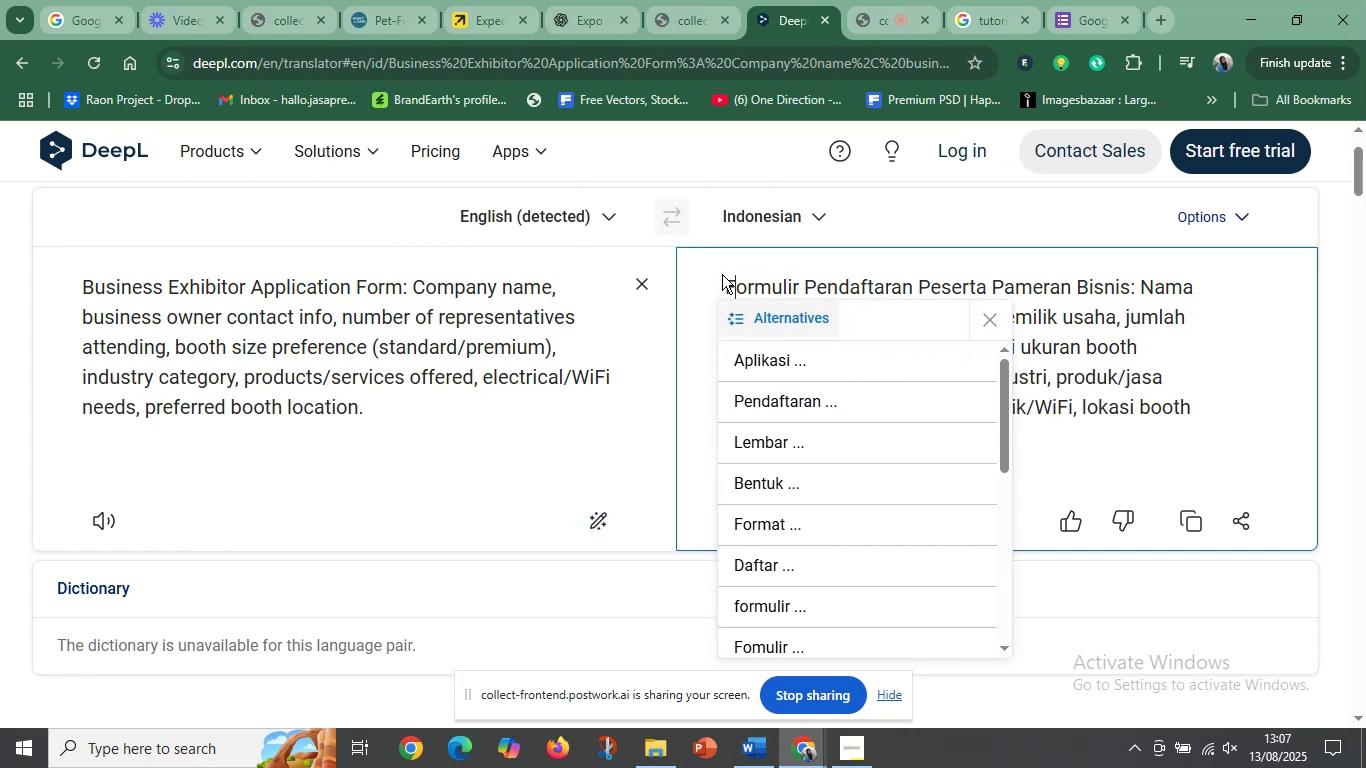 
left_click([722, 274])
 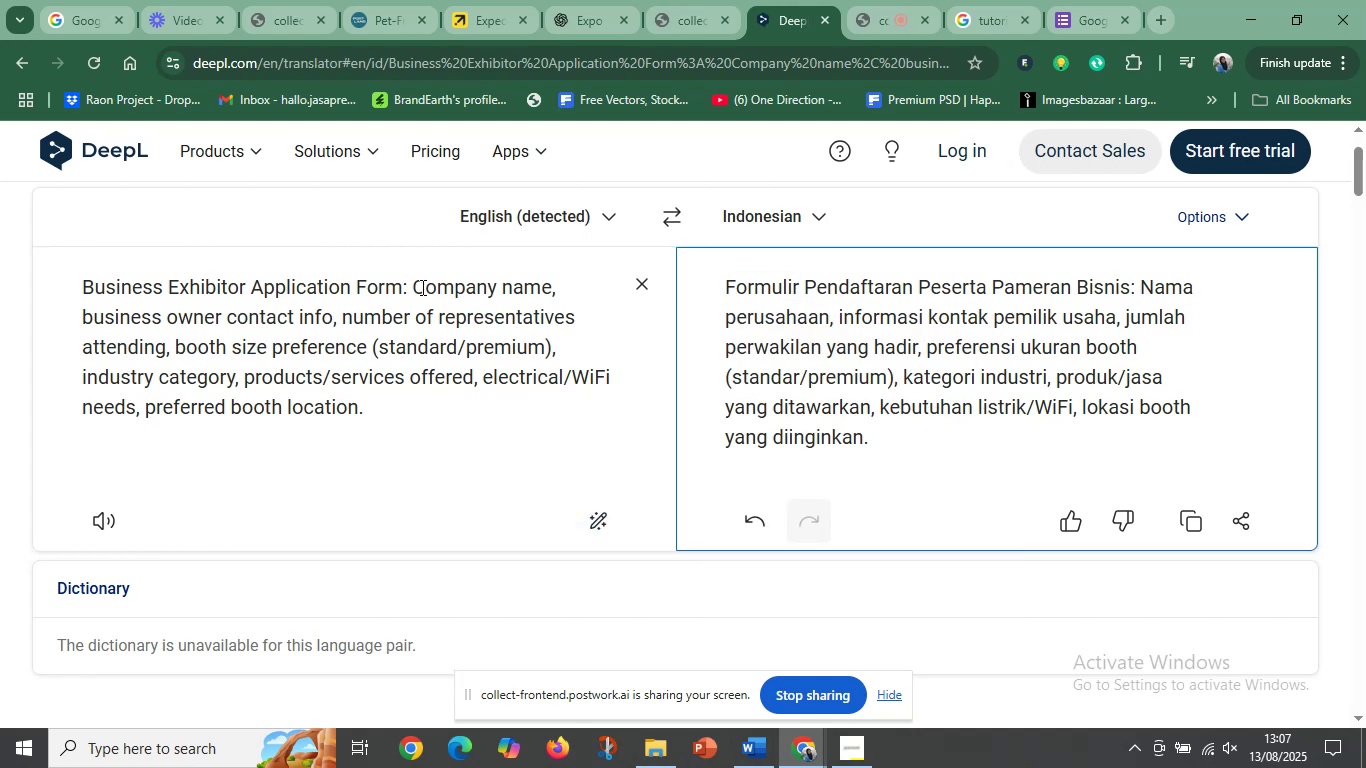 
left_click([418, 288])
 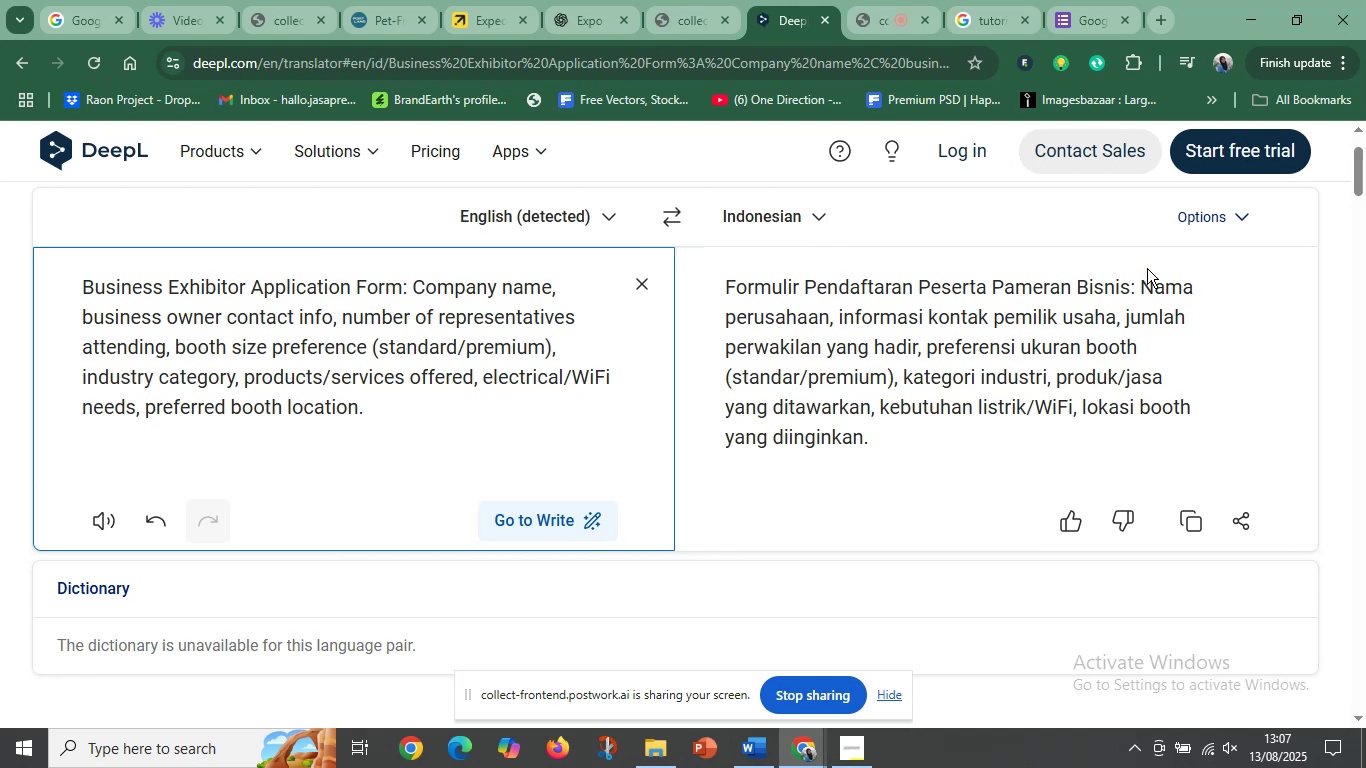 
left_click([1219, 296])
 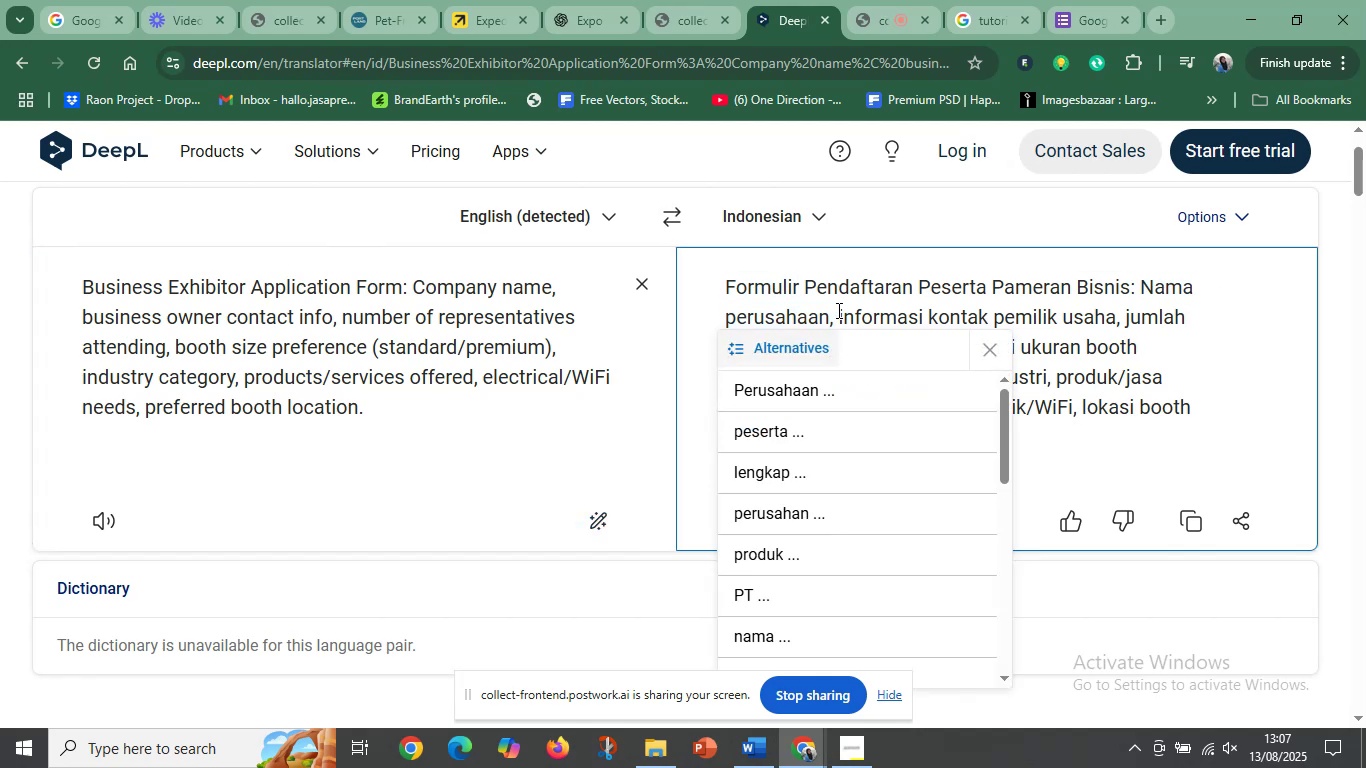 
left_click([843, 312])
 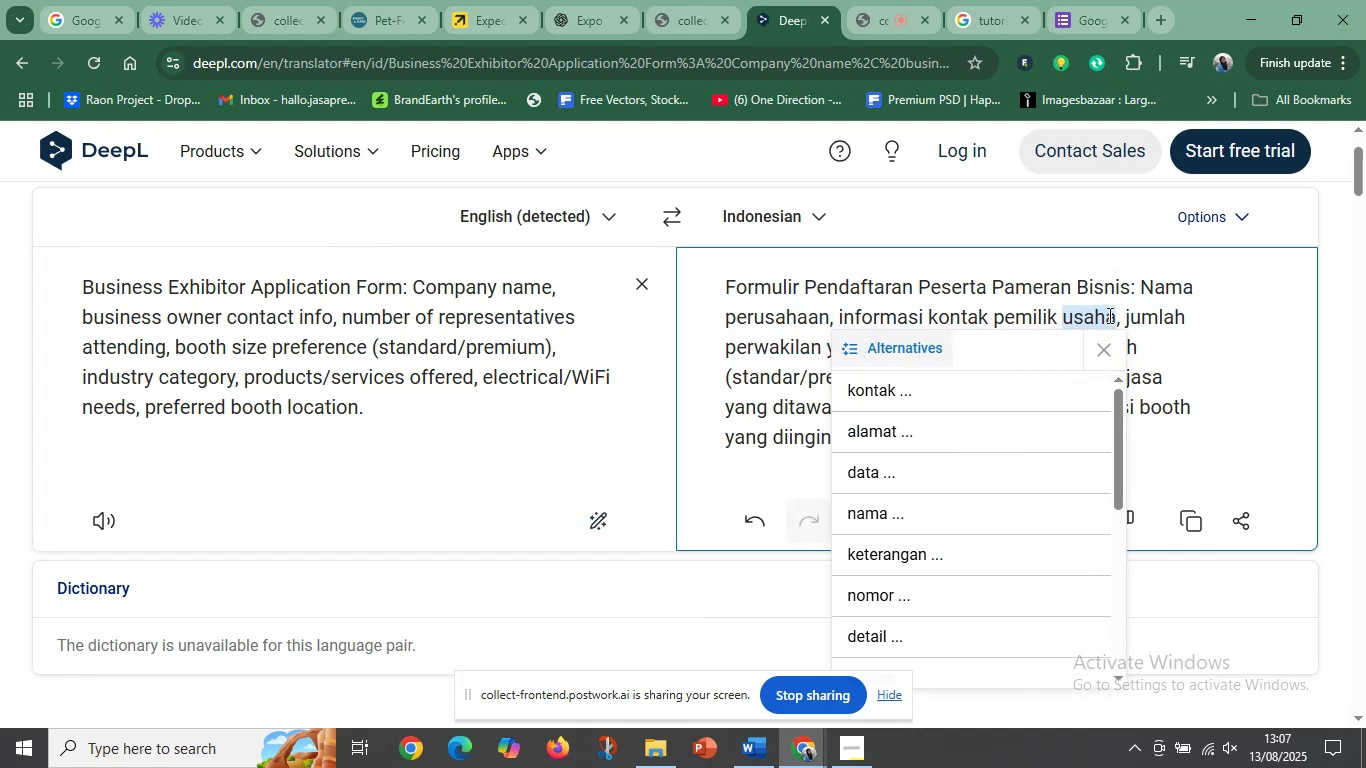 
left_click([1196, 319])
 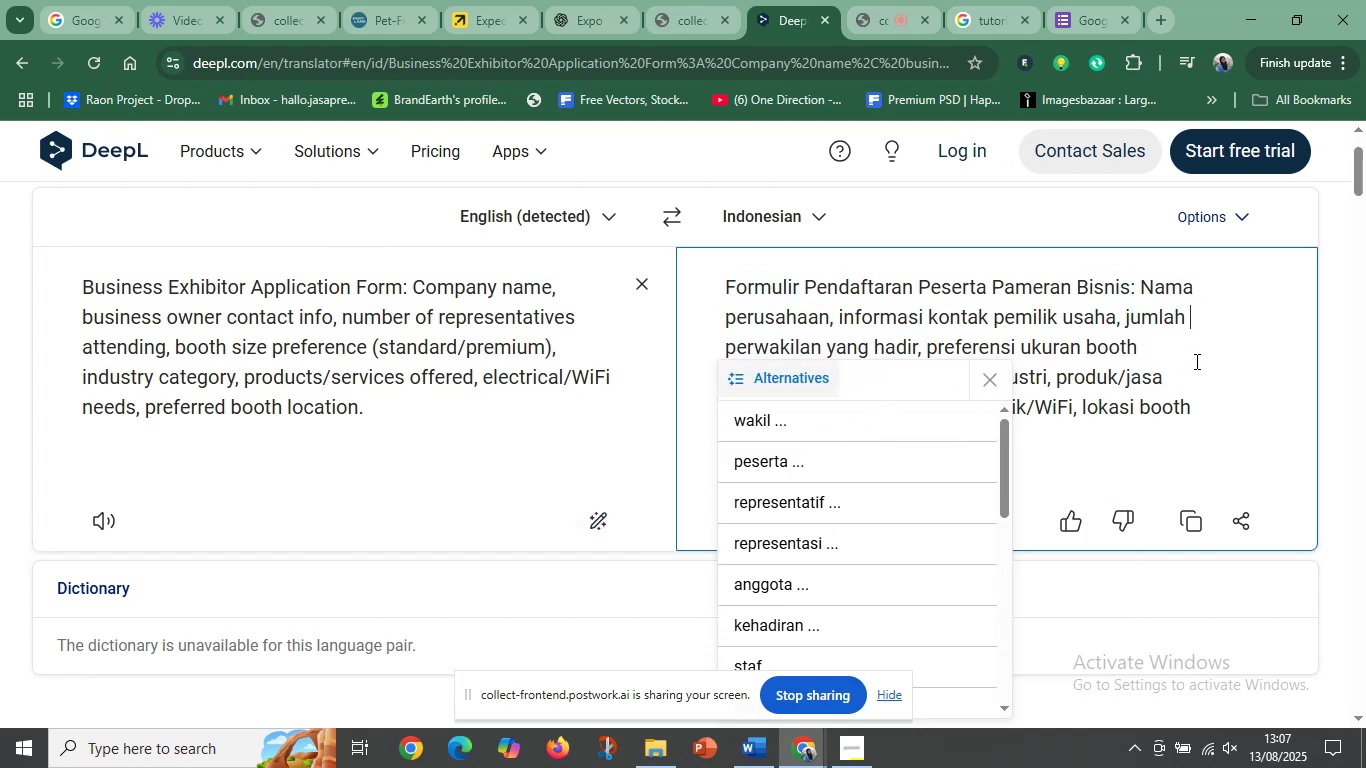 
left_click([1198, 360])
 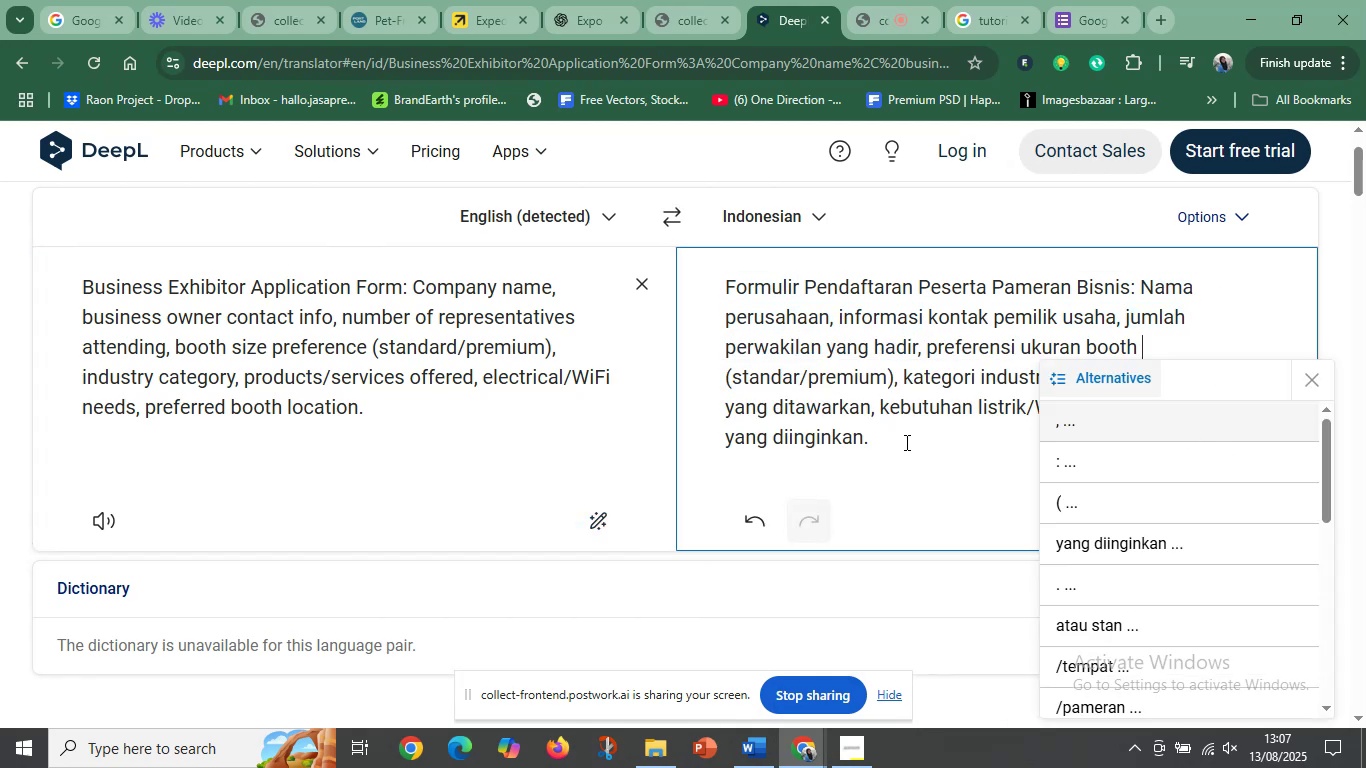 
left_click([892, 449])
 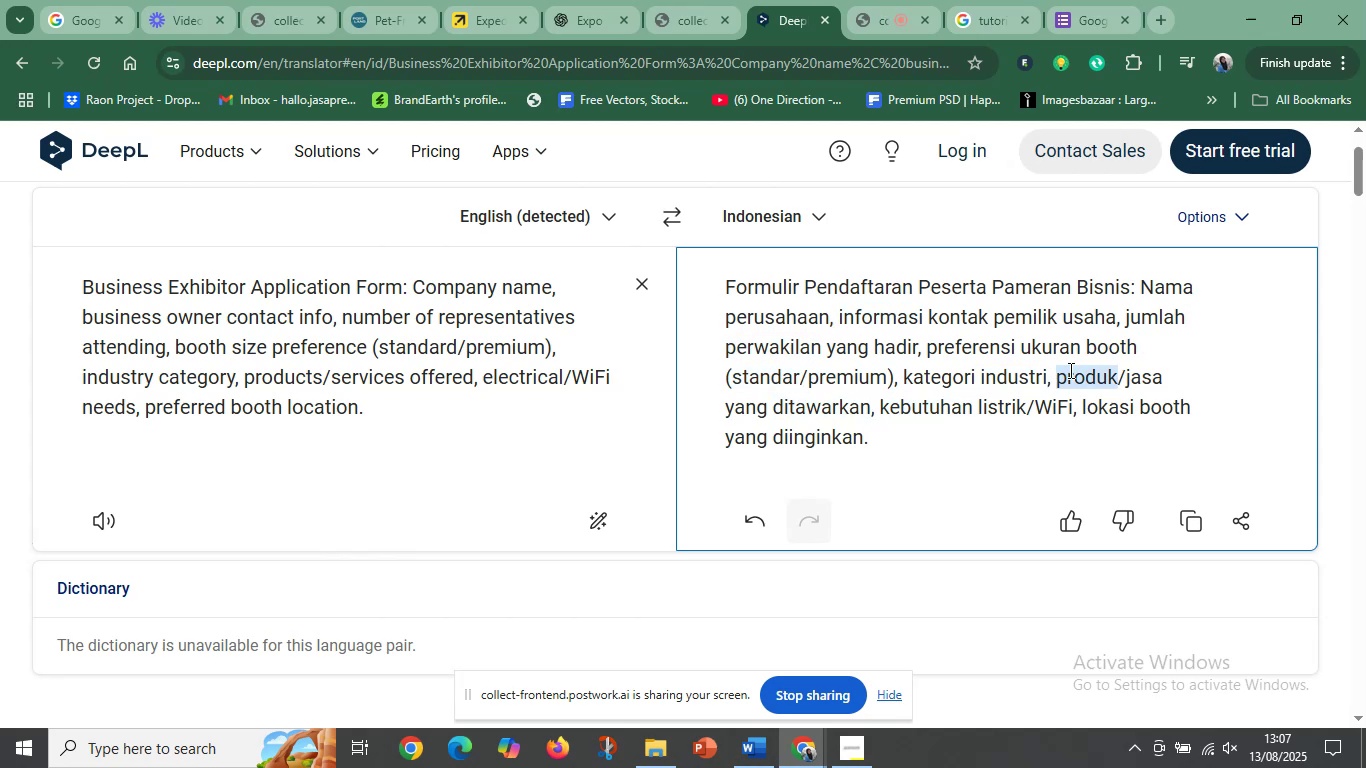 
wait(6.86)
 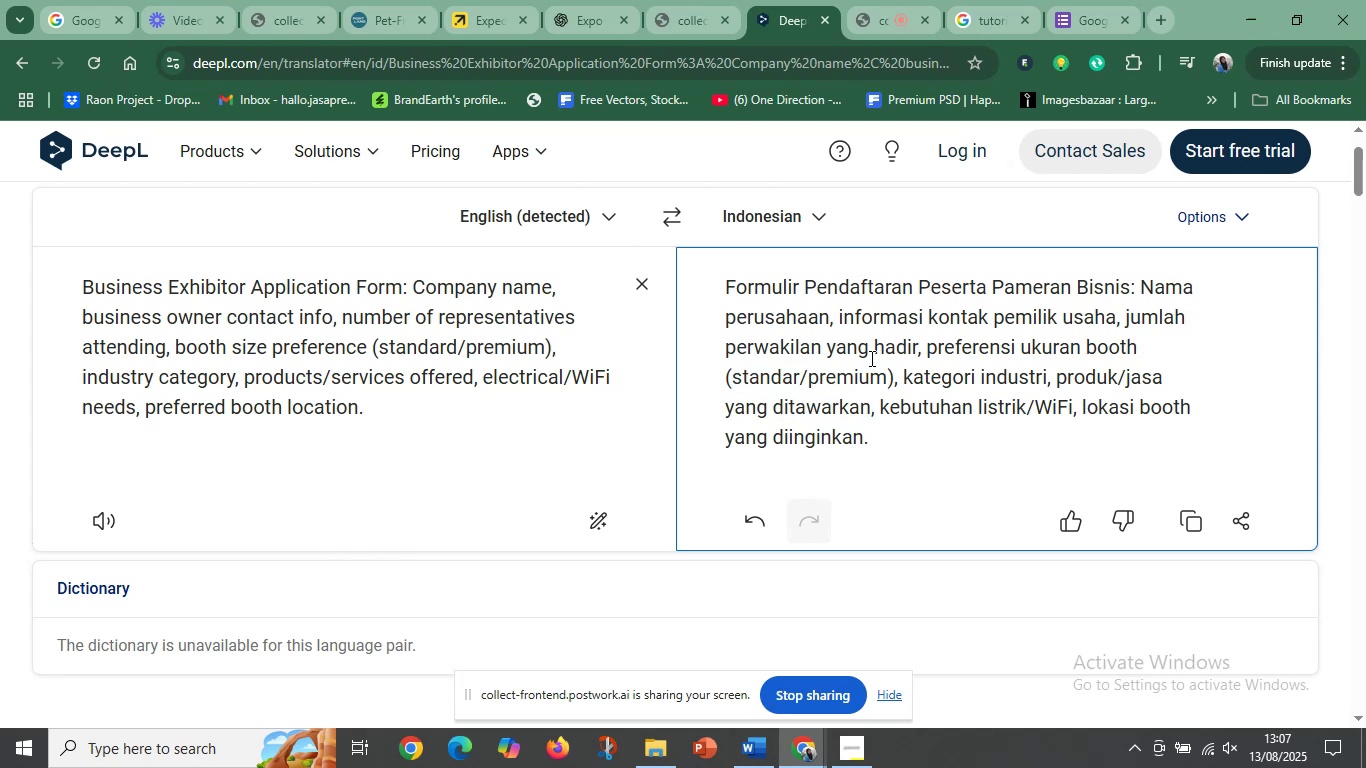 
left_click([1055, 382])
 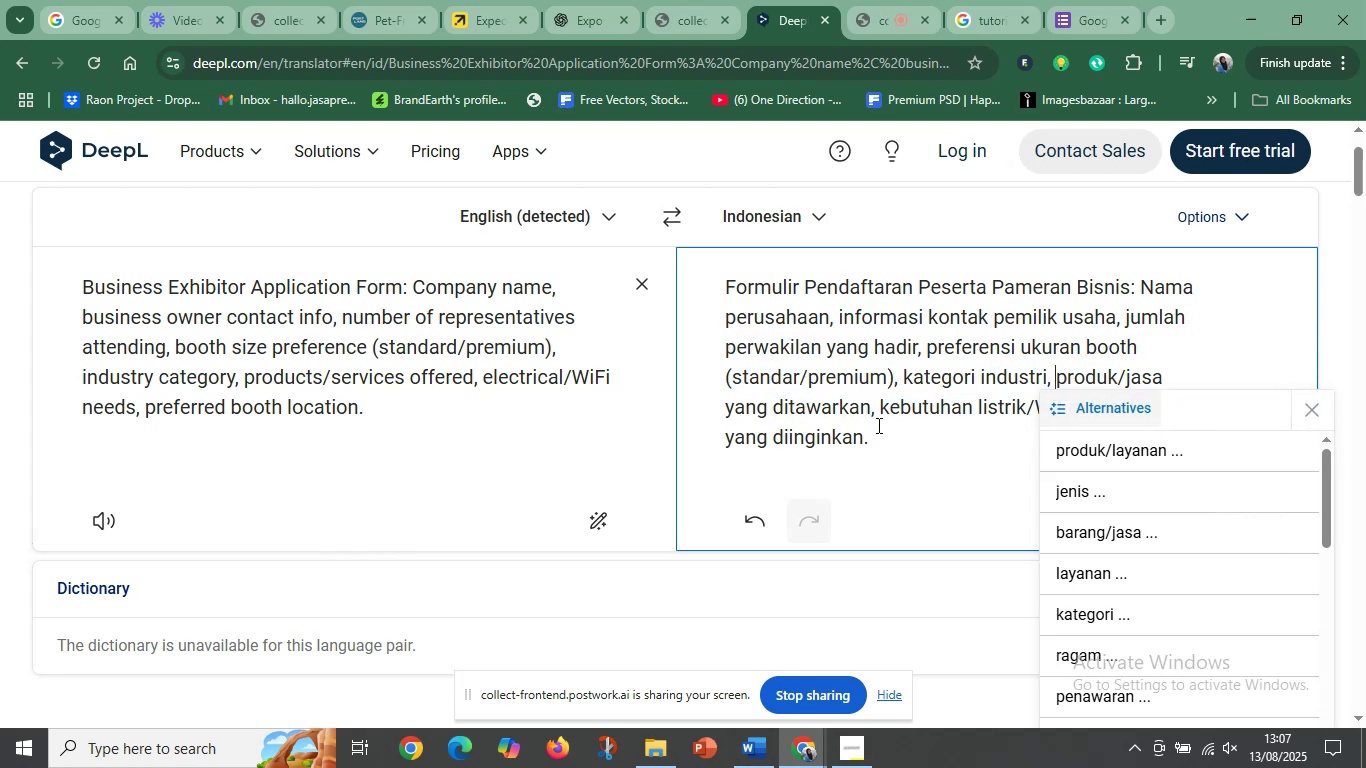 
left_click([889, 441])
 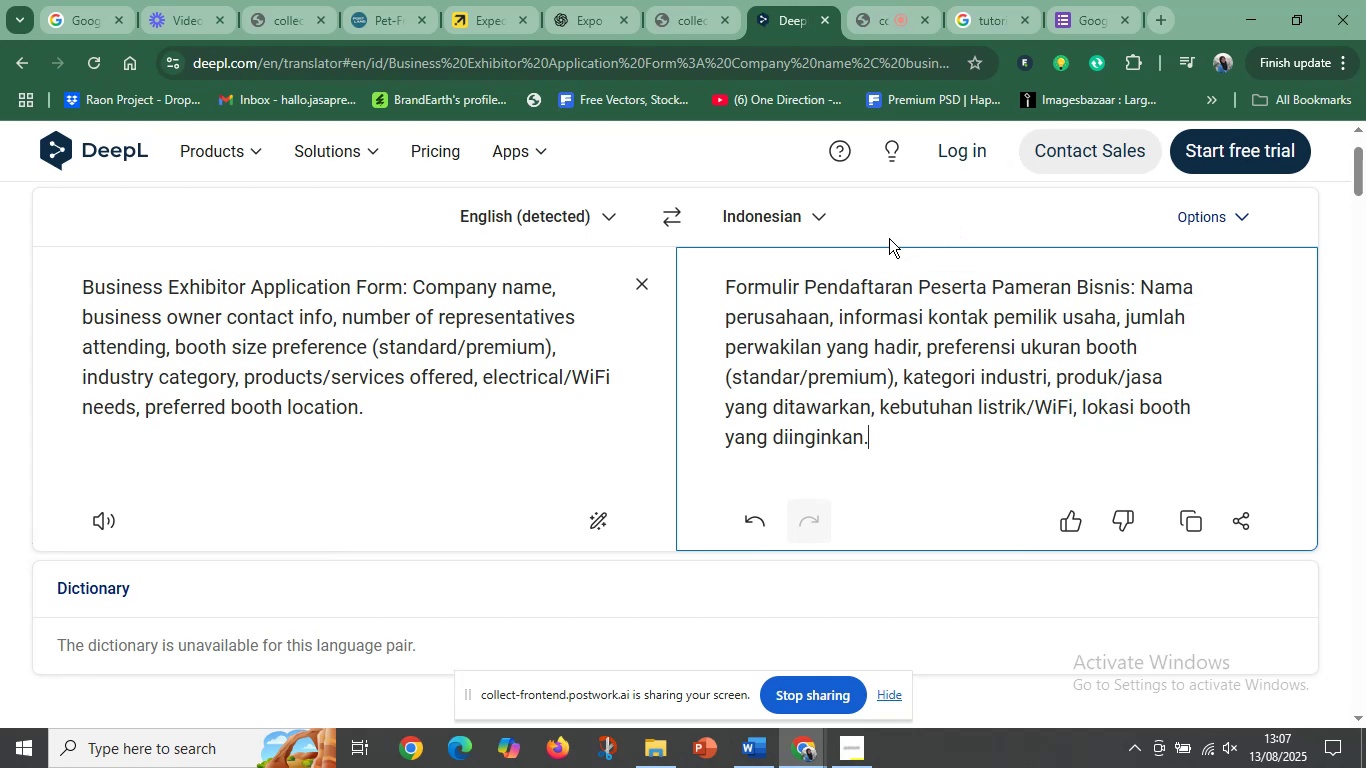 
wait(13.43)
 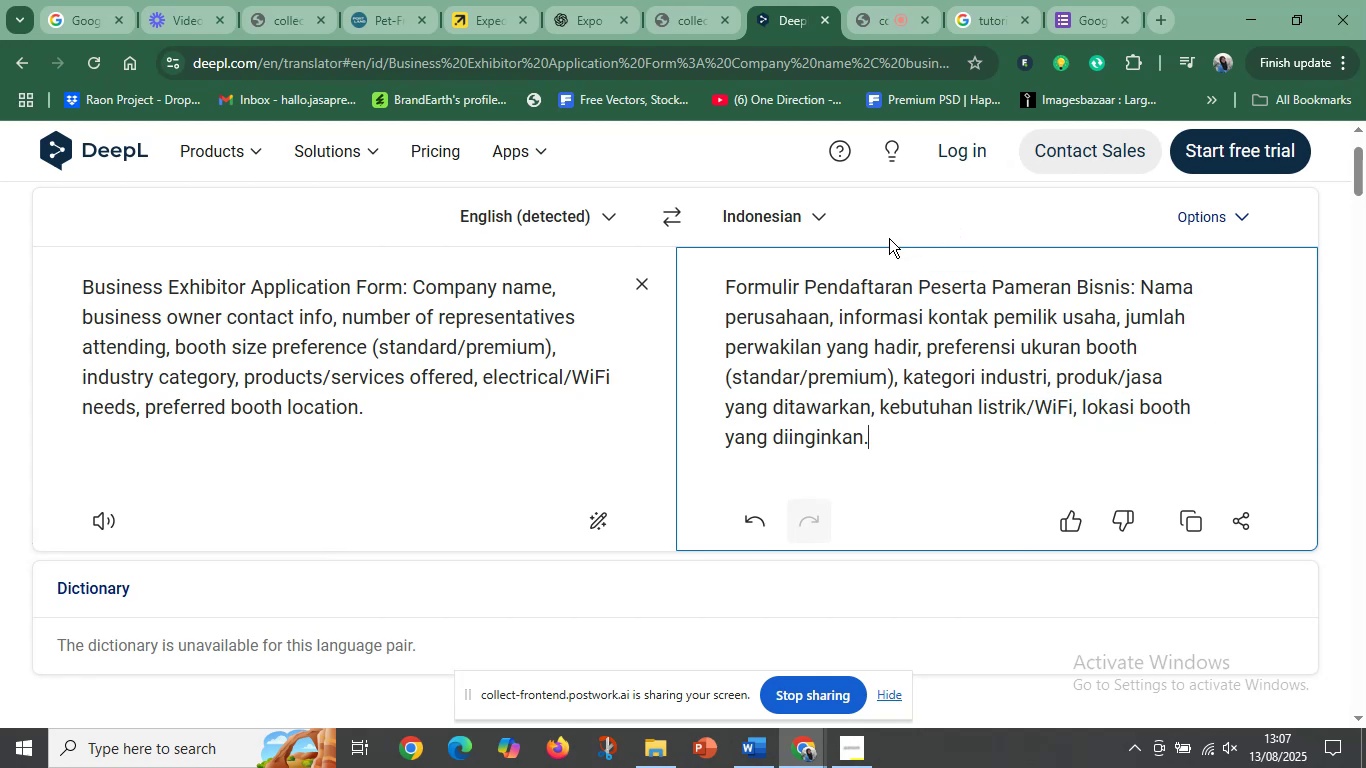 
left_click([986, 0])
 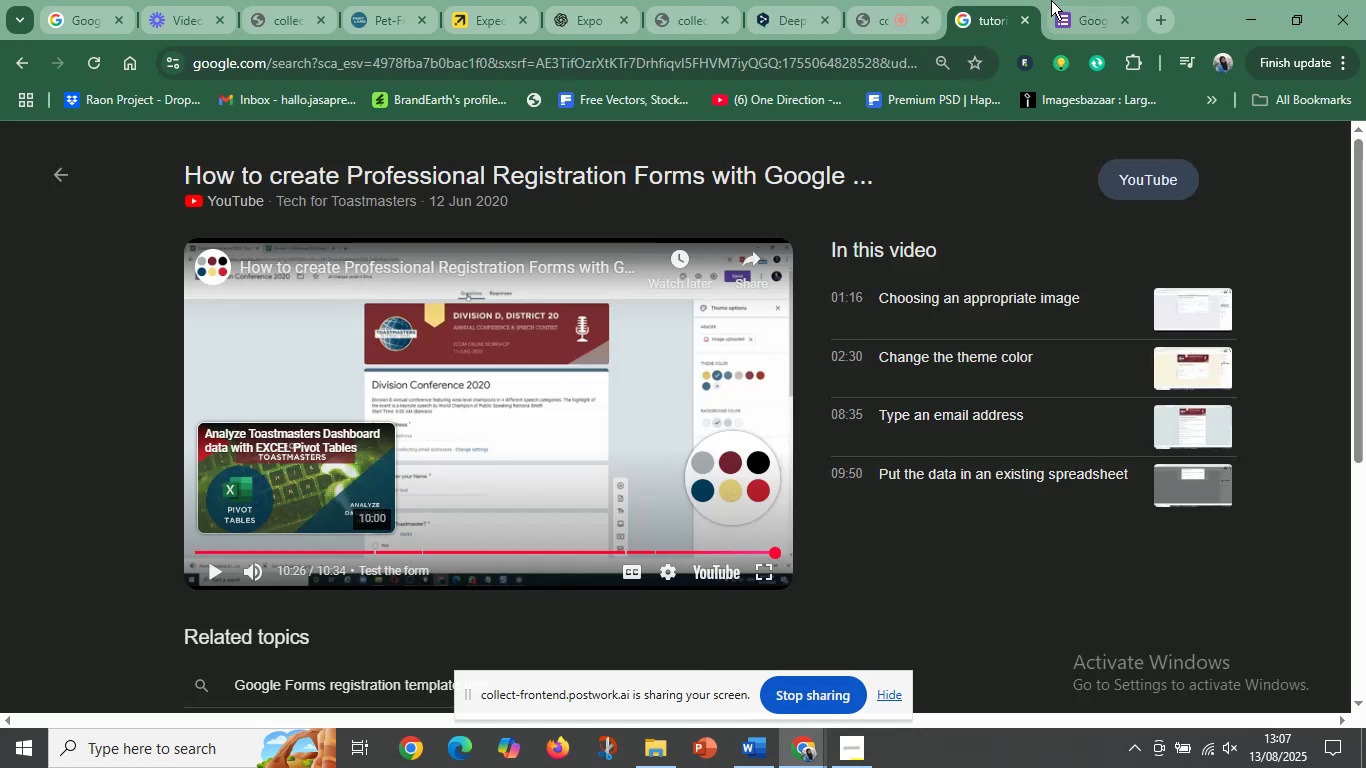 
left_click([1057, 0])
 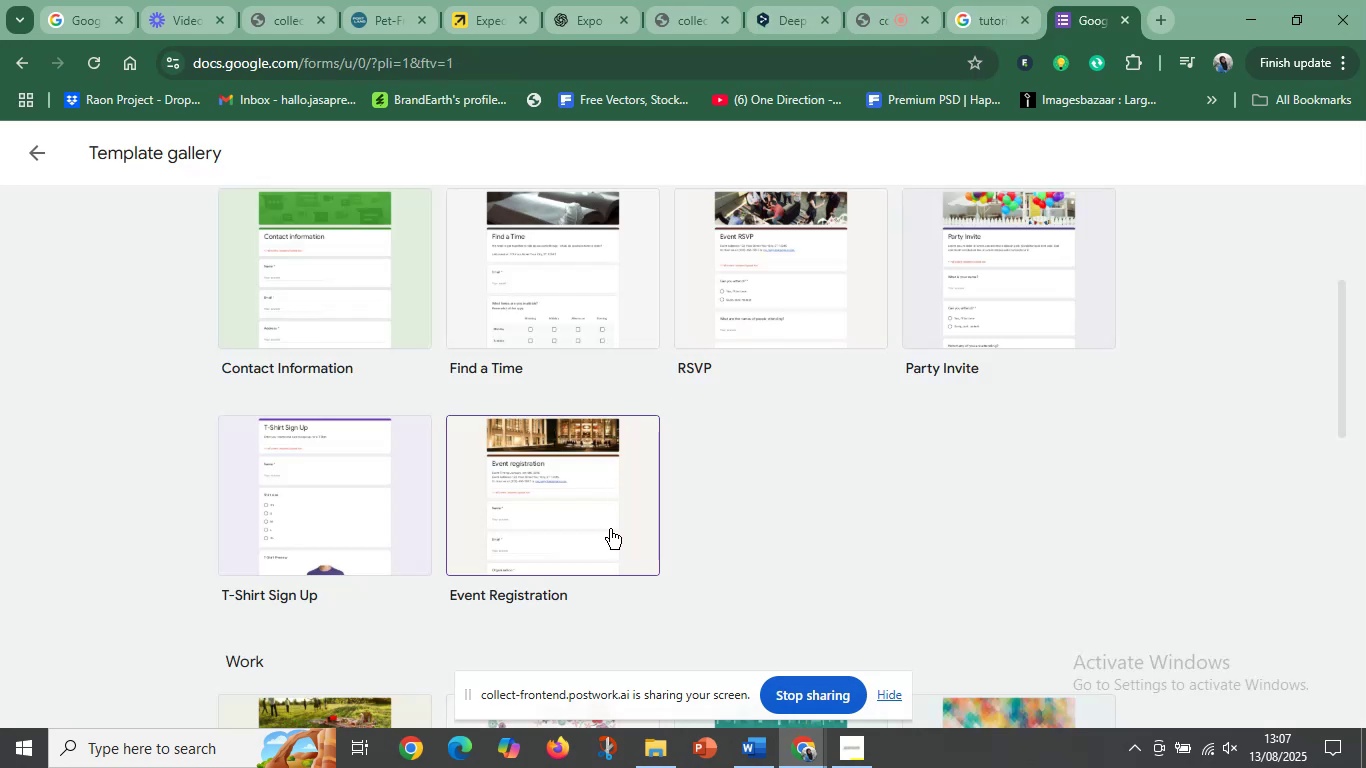 
scroll: coordinate [613, 541], scroll_direction: up, amount: 3.0
 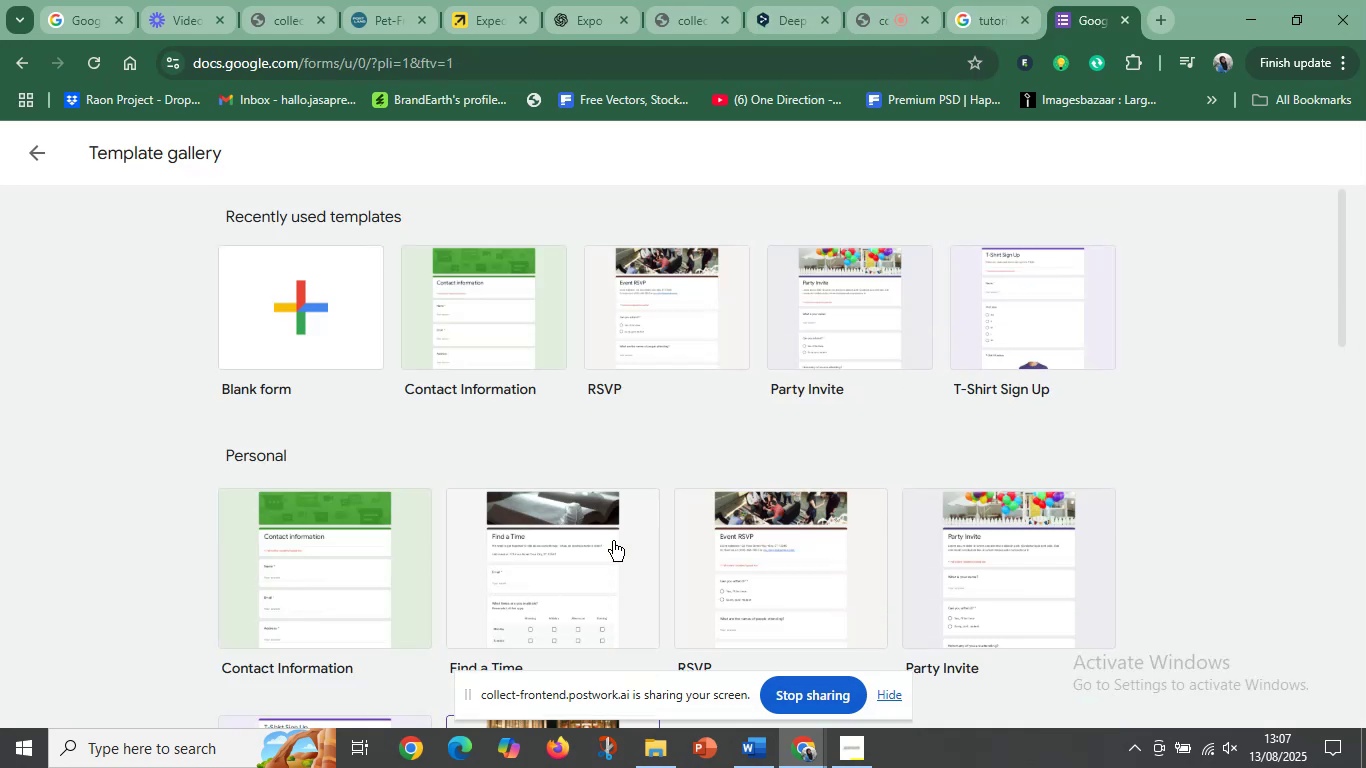 
scroll: coordinate [613, 541], scroll_direction: down, amount: 3.0
 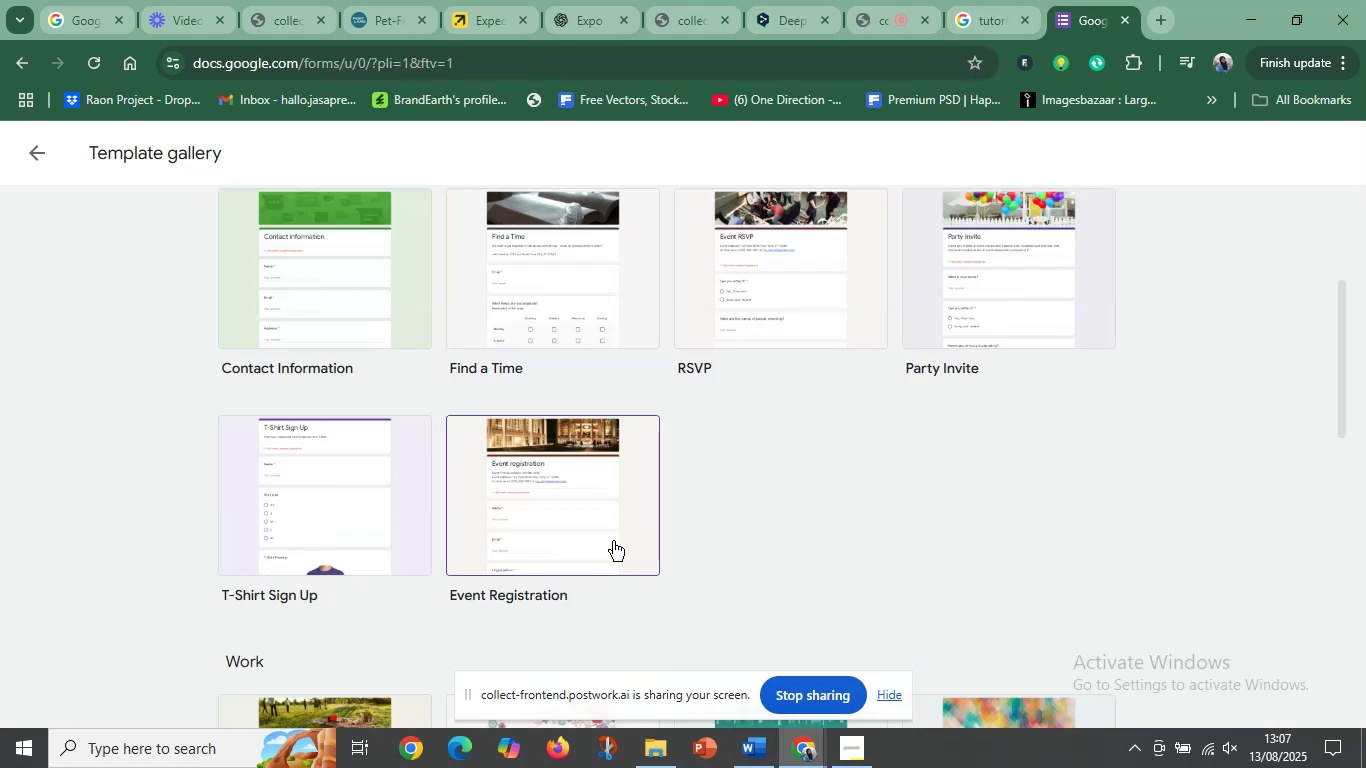 
scroll: coordinate [613, 541], scroll_direction: up, amount: 3.0
 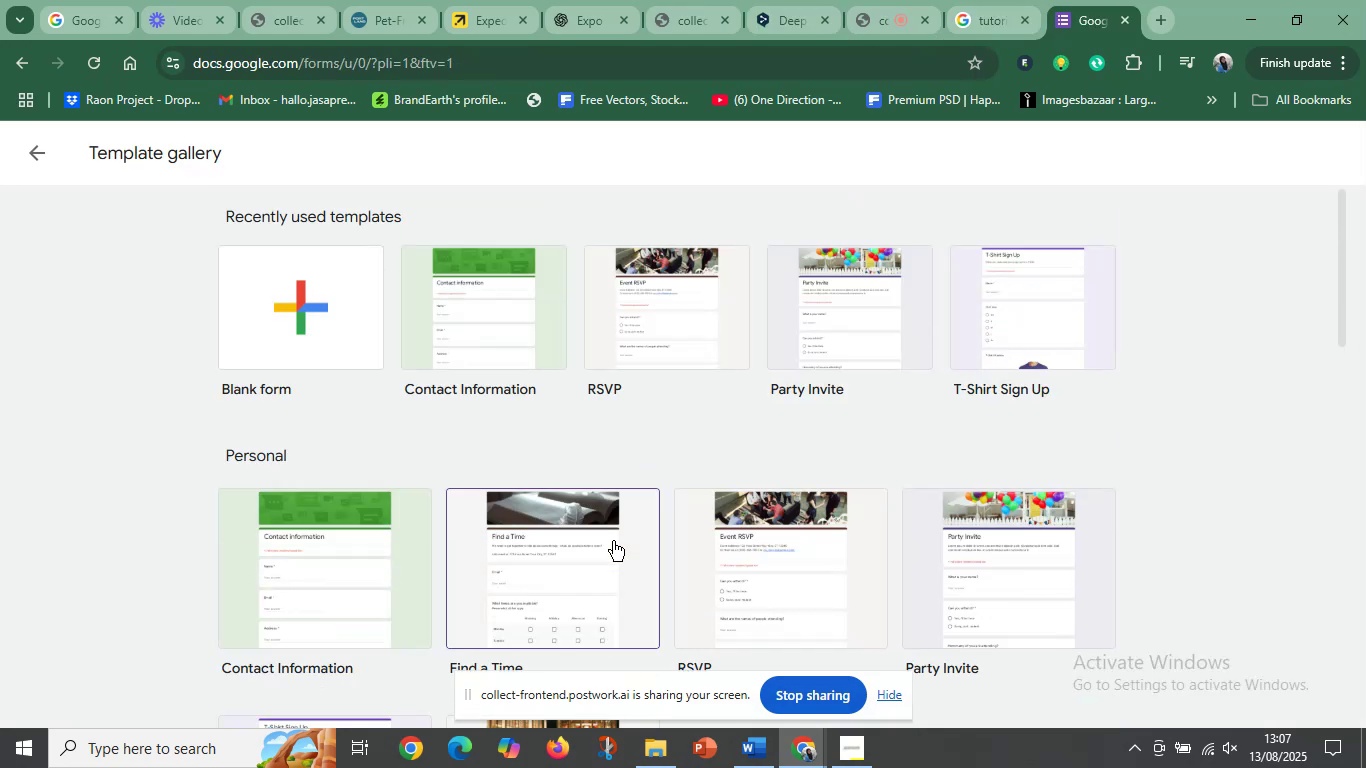 
scroll: coordinate [731, 531], scroll_direction: down, amount: 3.0
 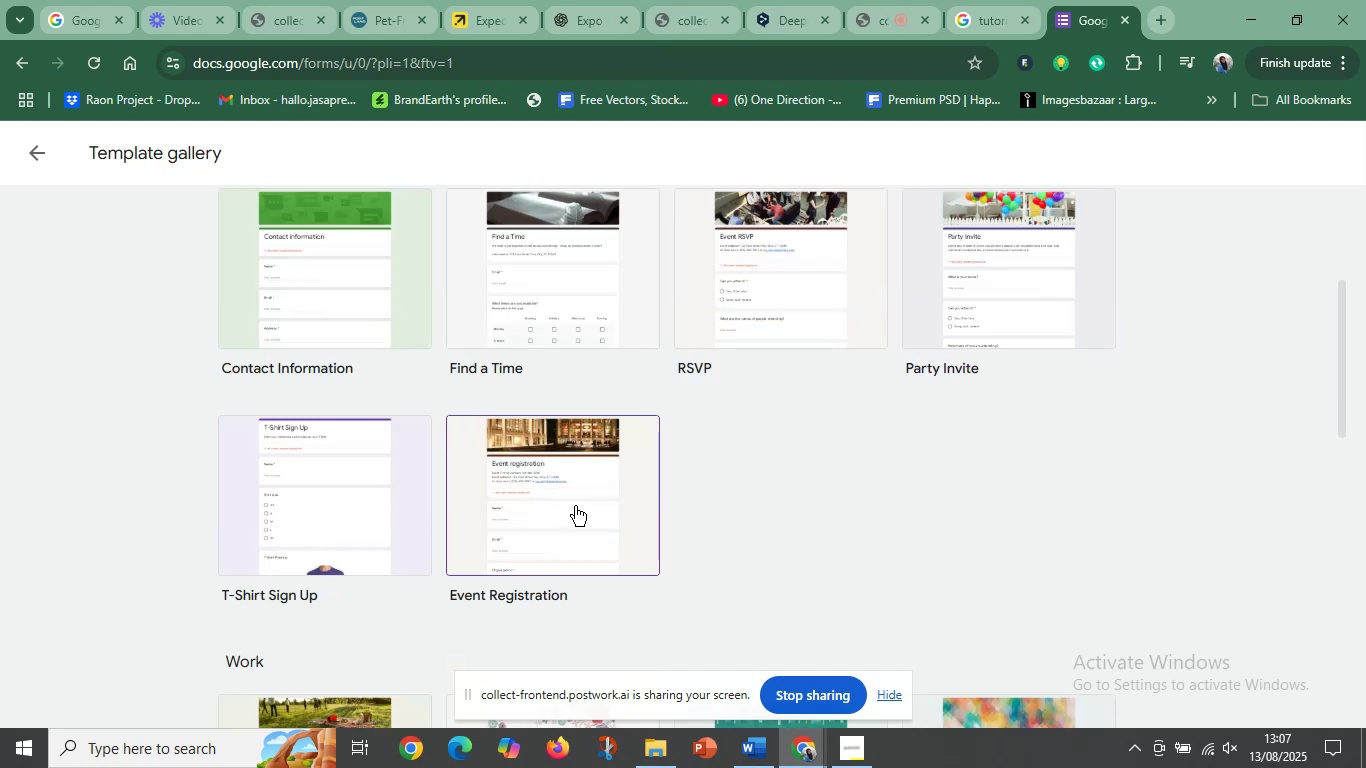 
left_click([575, 506])
 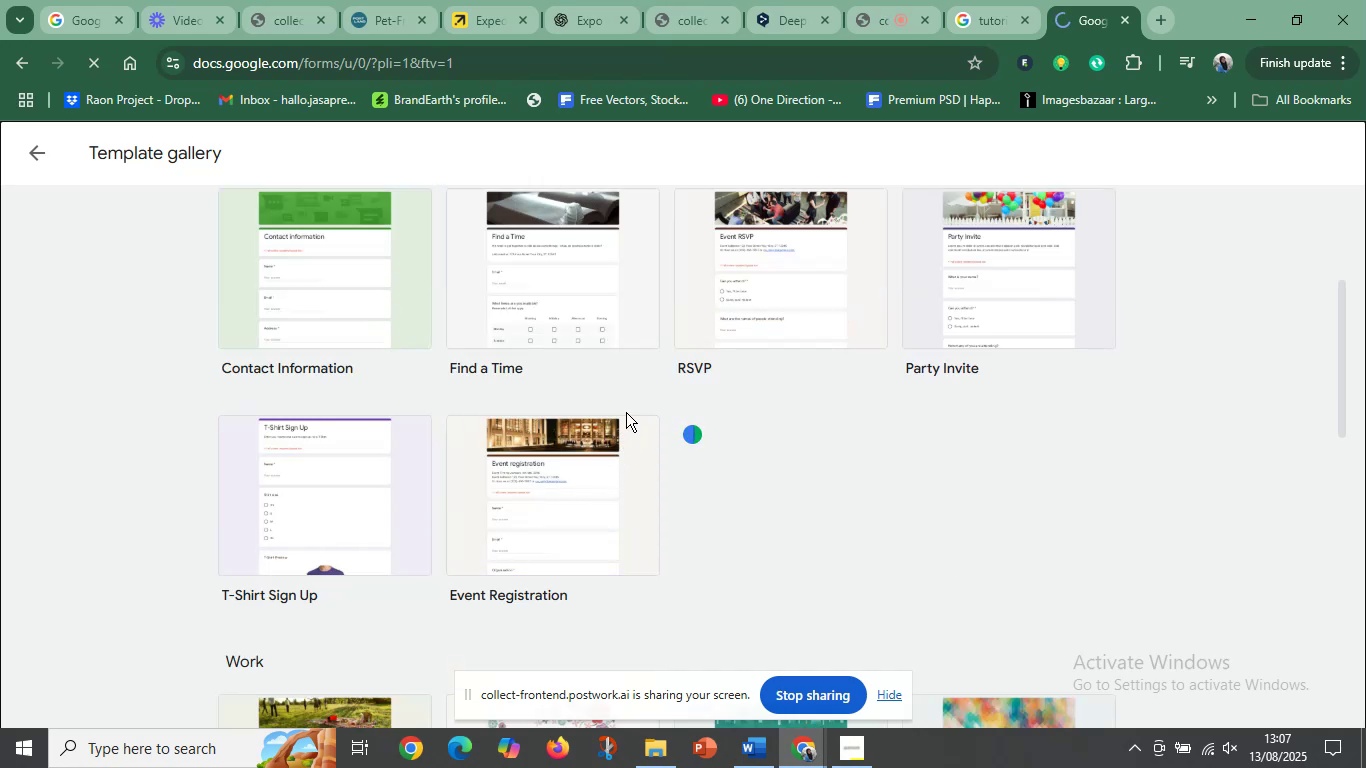 
wait(8.63)
 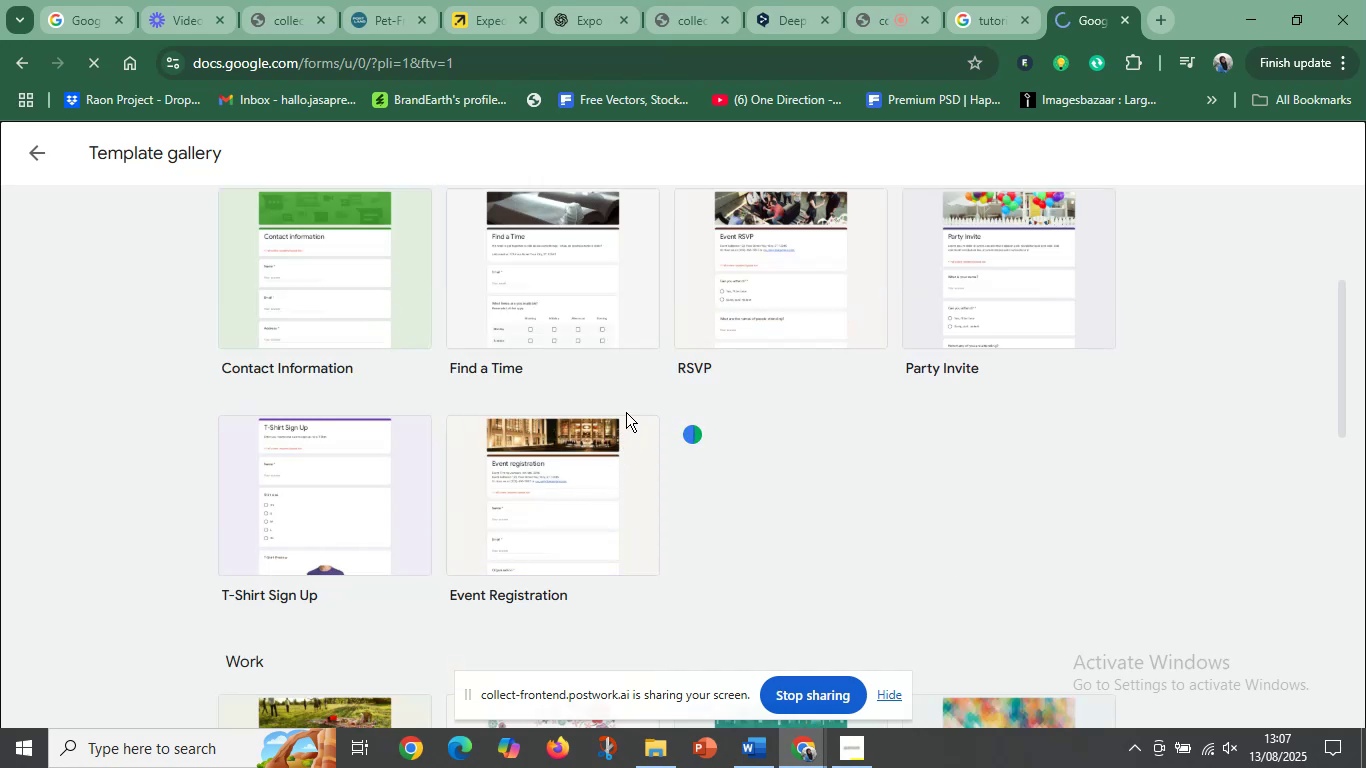 
scroll: coordinate [836, 510], scroll_direction: down, amount: 8.0
 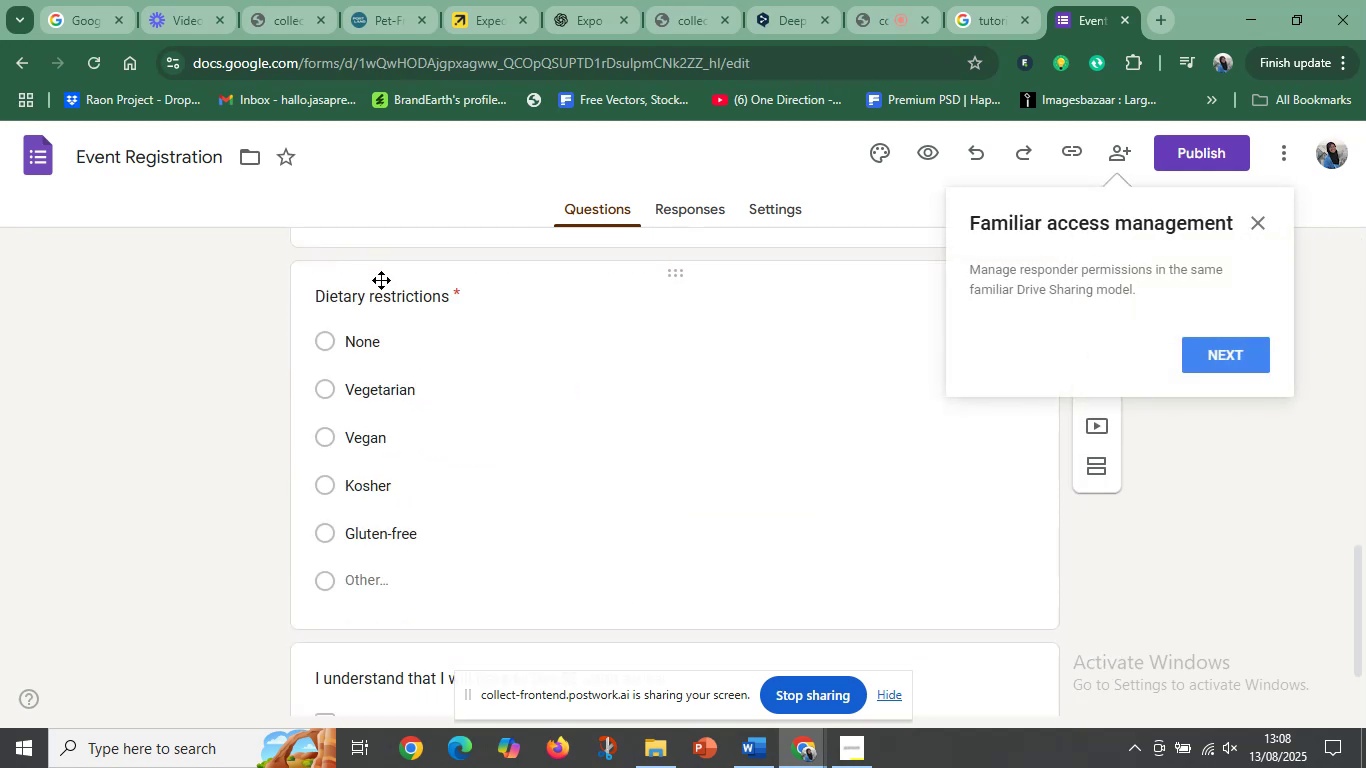 
left_click([397, 303])
 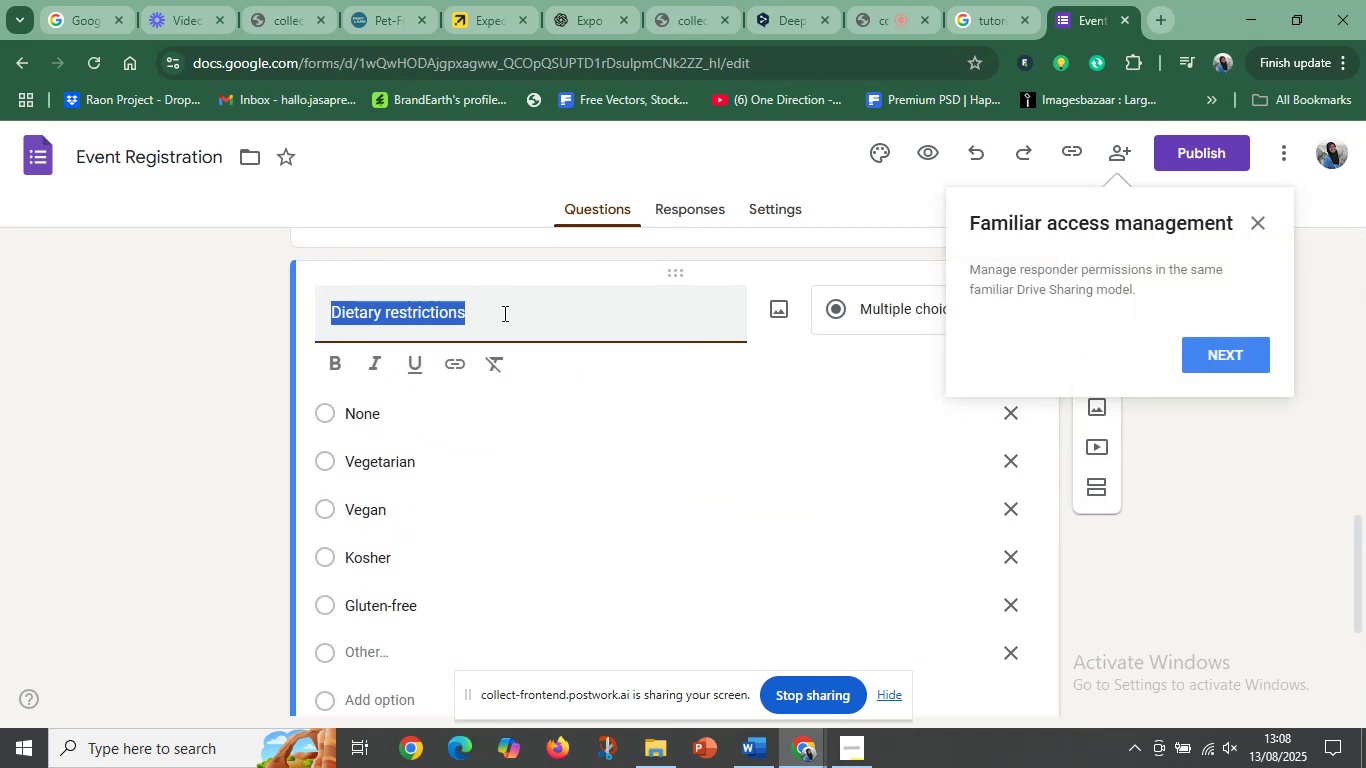 
left_click([493, 313])
 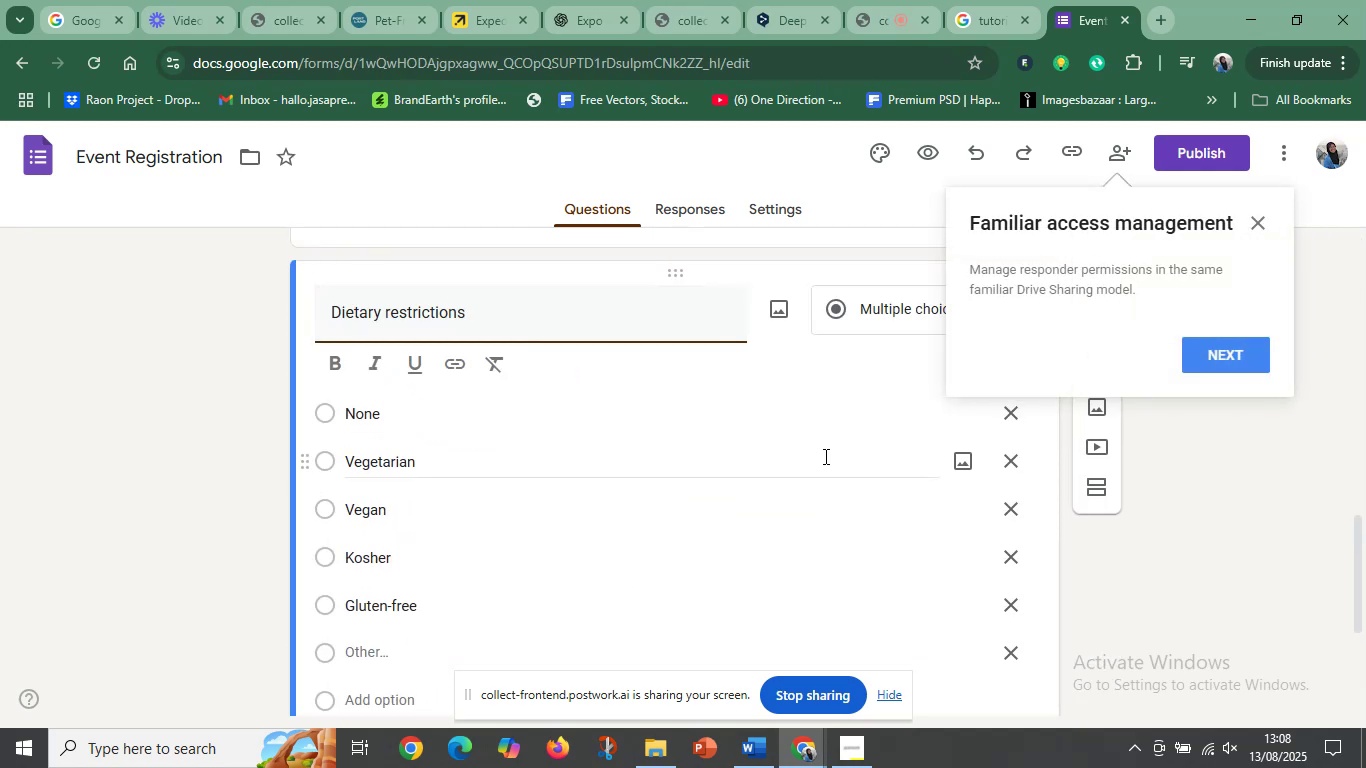 
left_click([831, 451])
 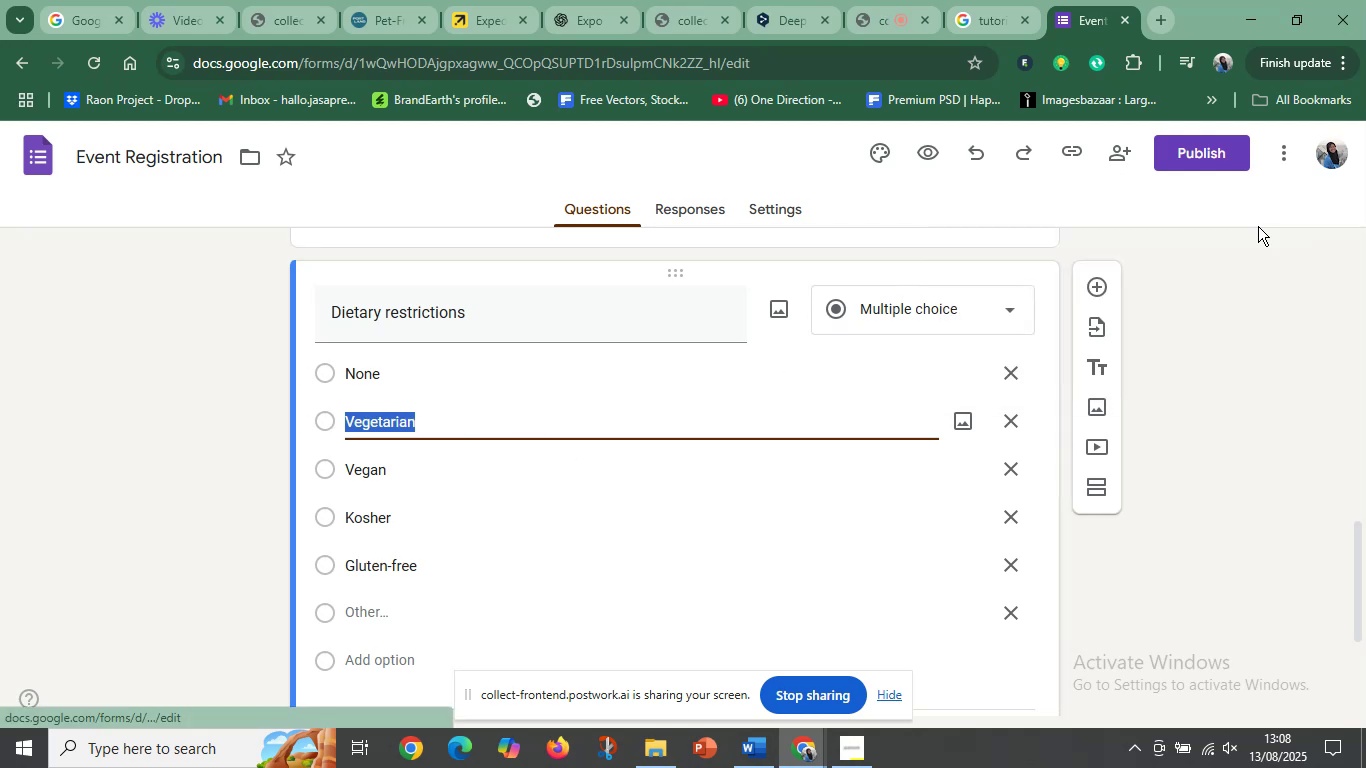 
left_click([1013, 308])
 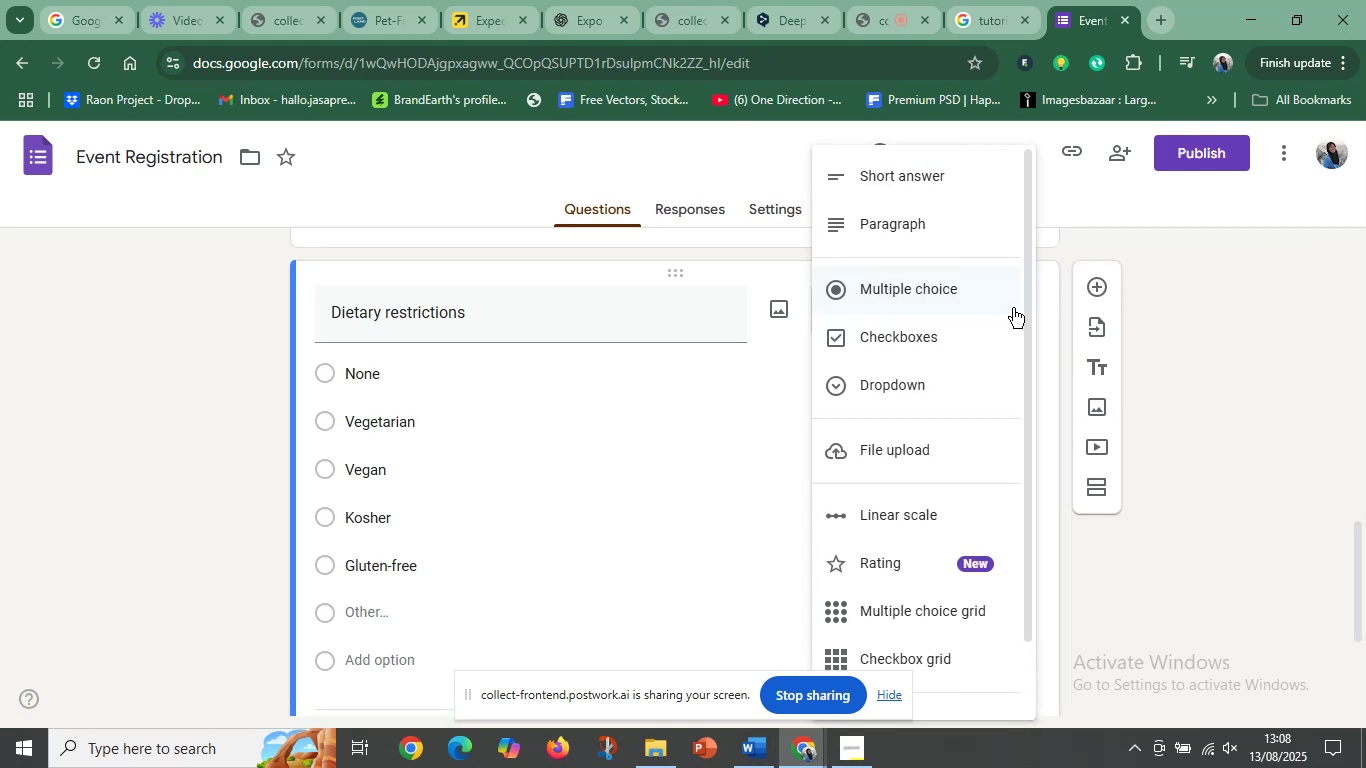 
left_click([670, 377])
 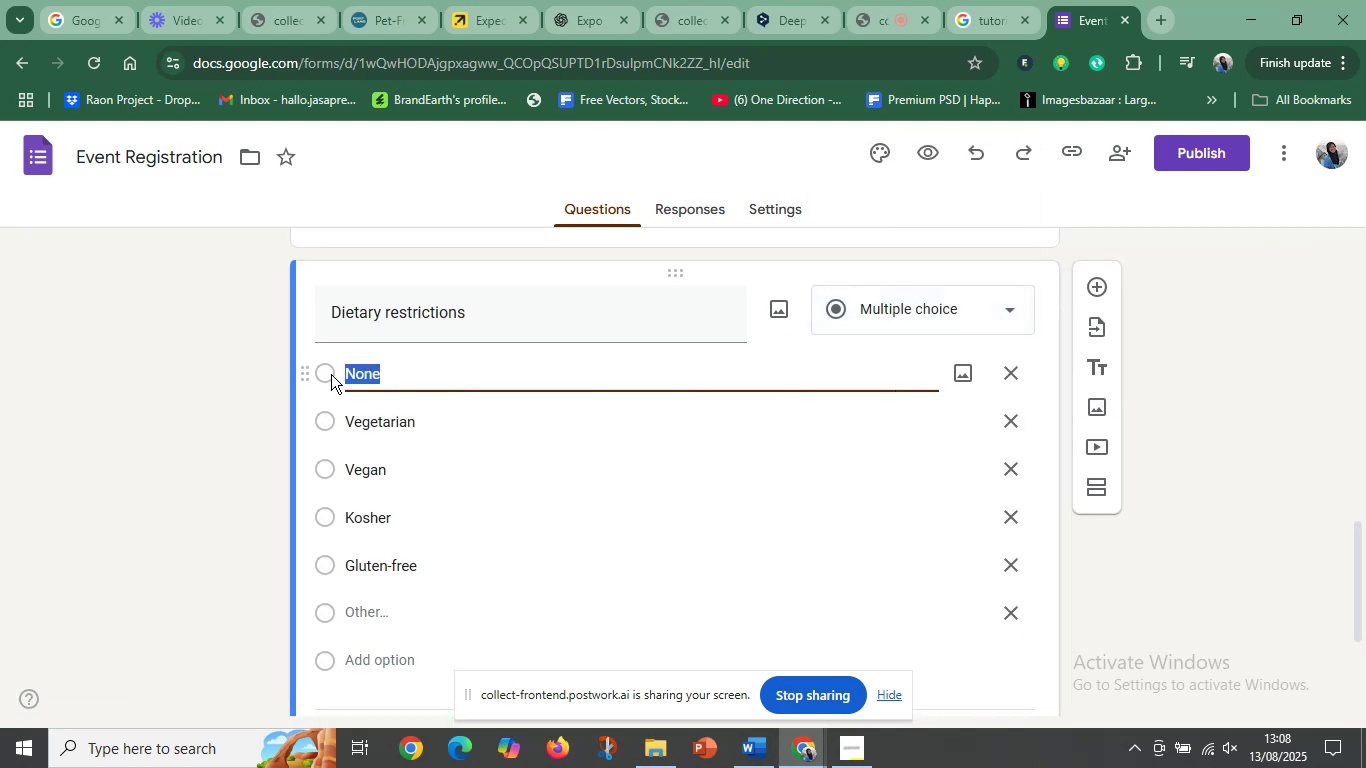 
left_click([325, 374])
 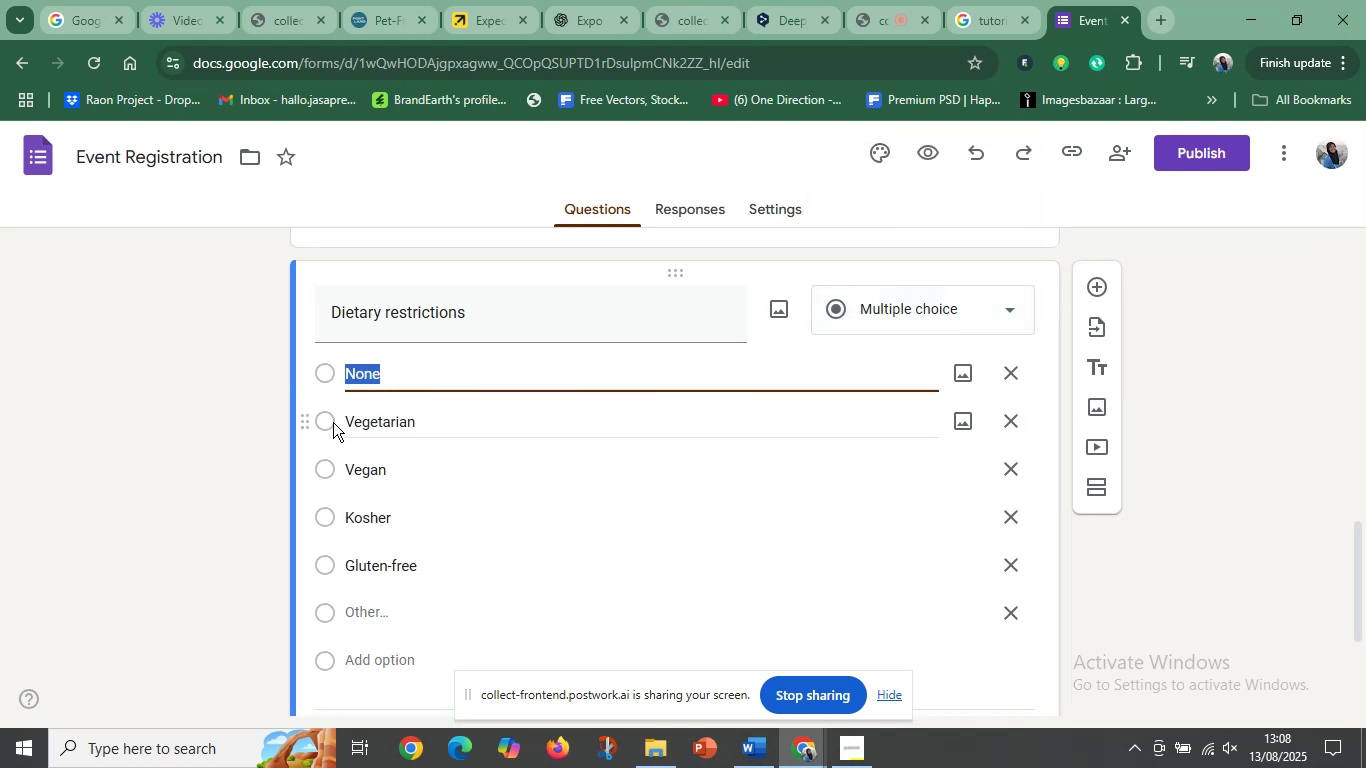 
left_click([333, 422])
 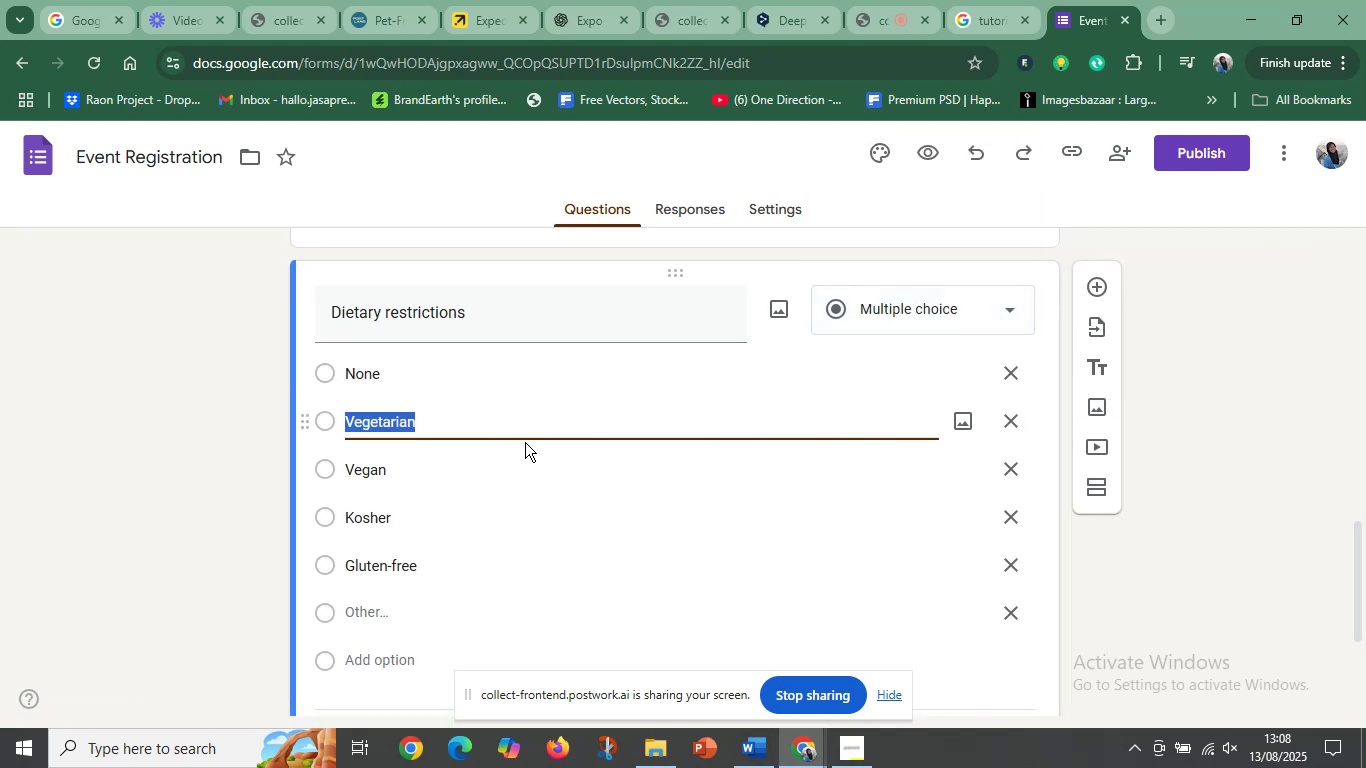 
left_click([553, 470])
 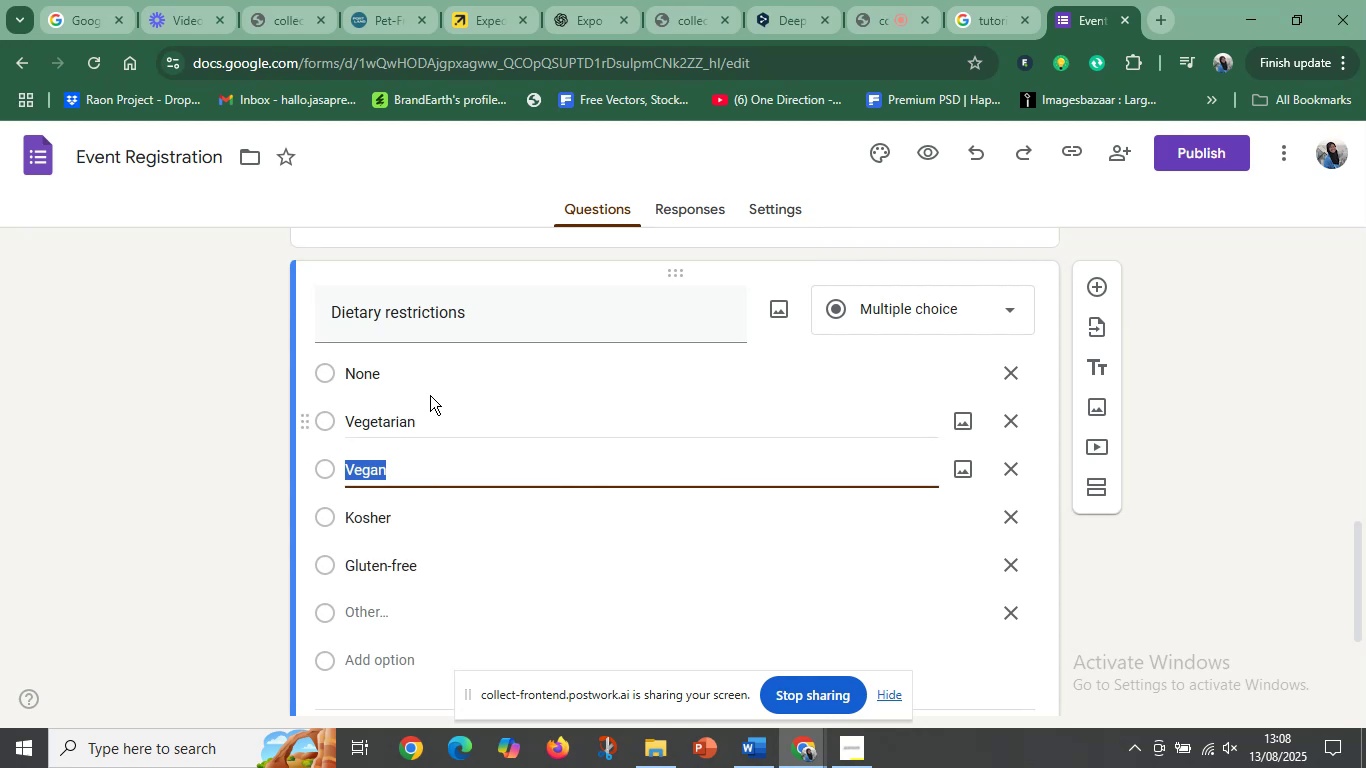 
left_click([444, 385])
 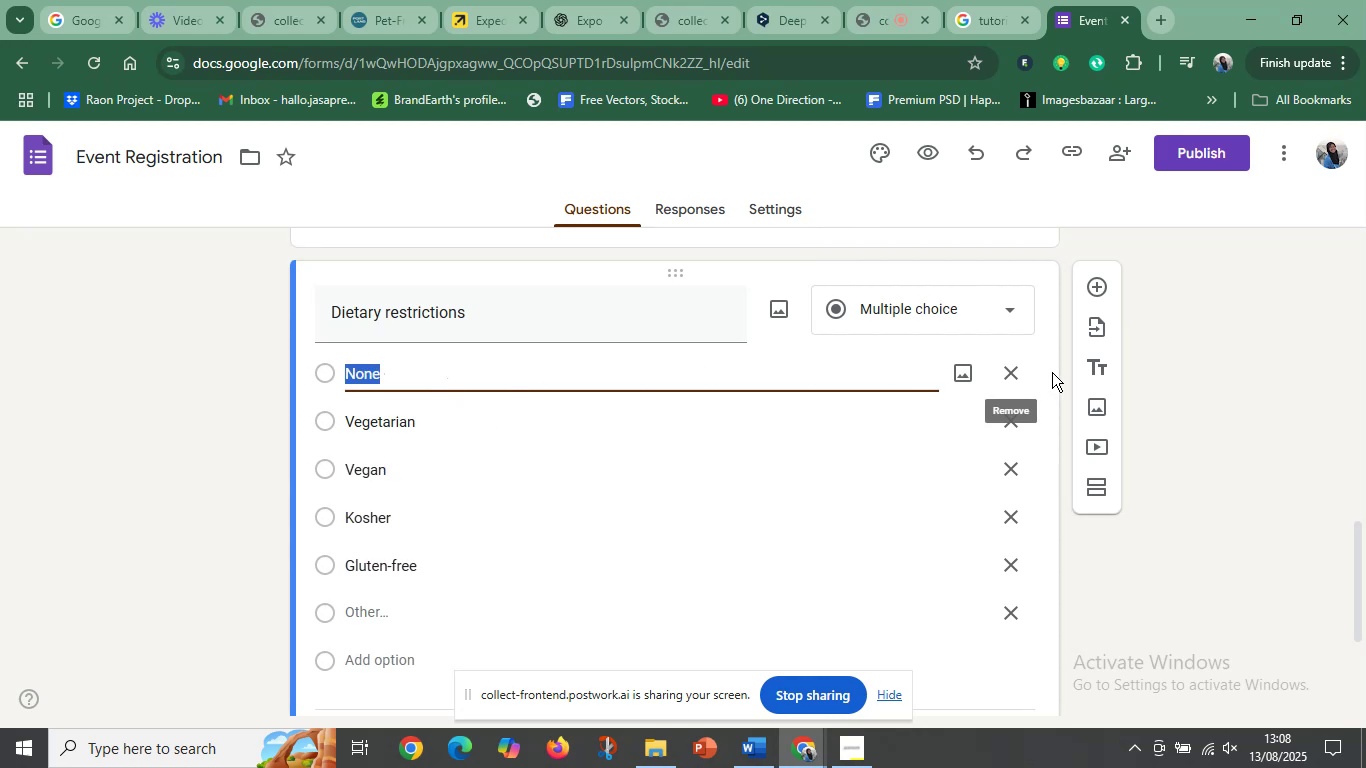 
left_click([1014, 376])
 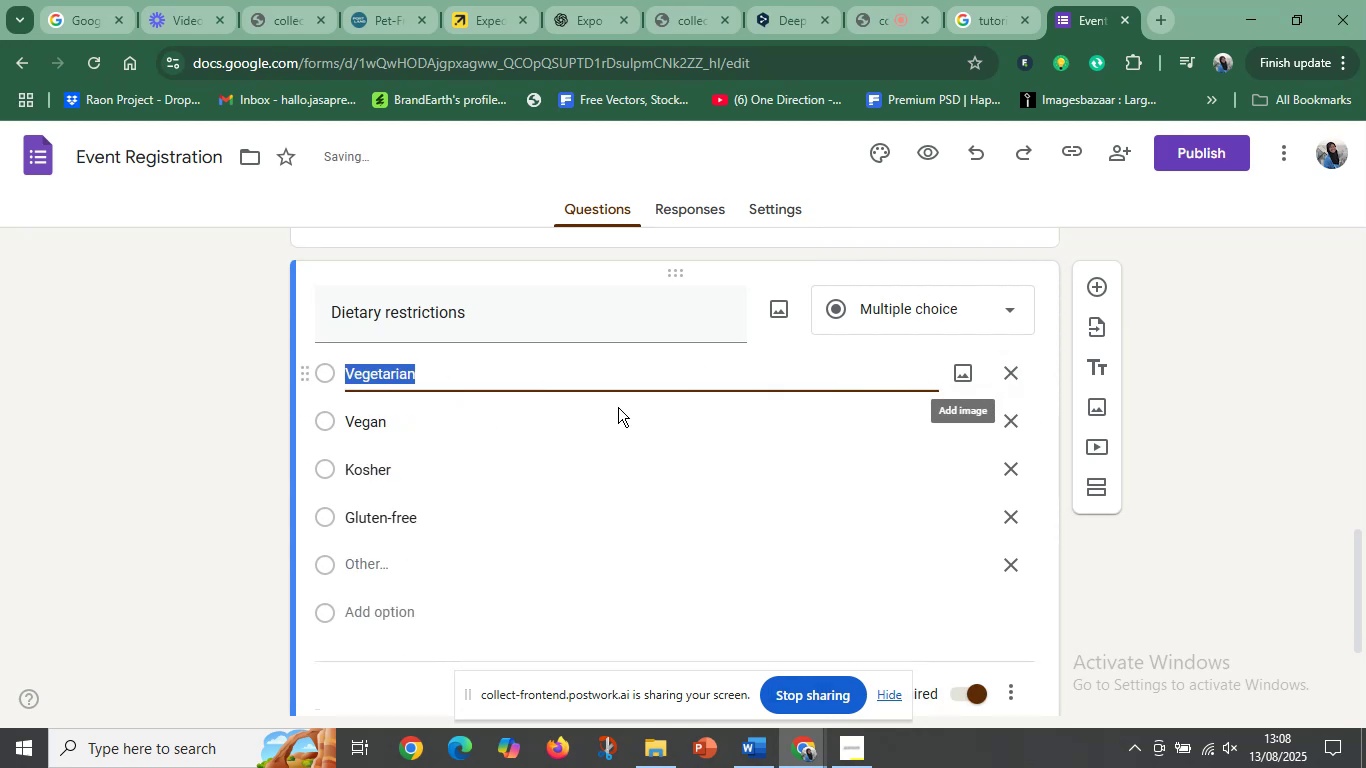 
scroll: coordinate [775, 516], scroll_direction: down, amount: 9.0
 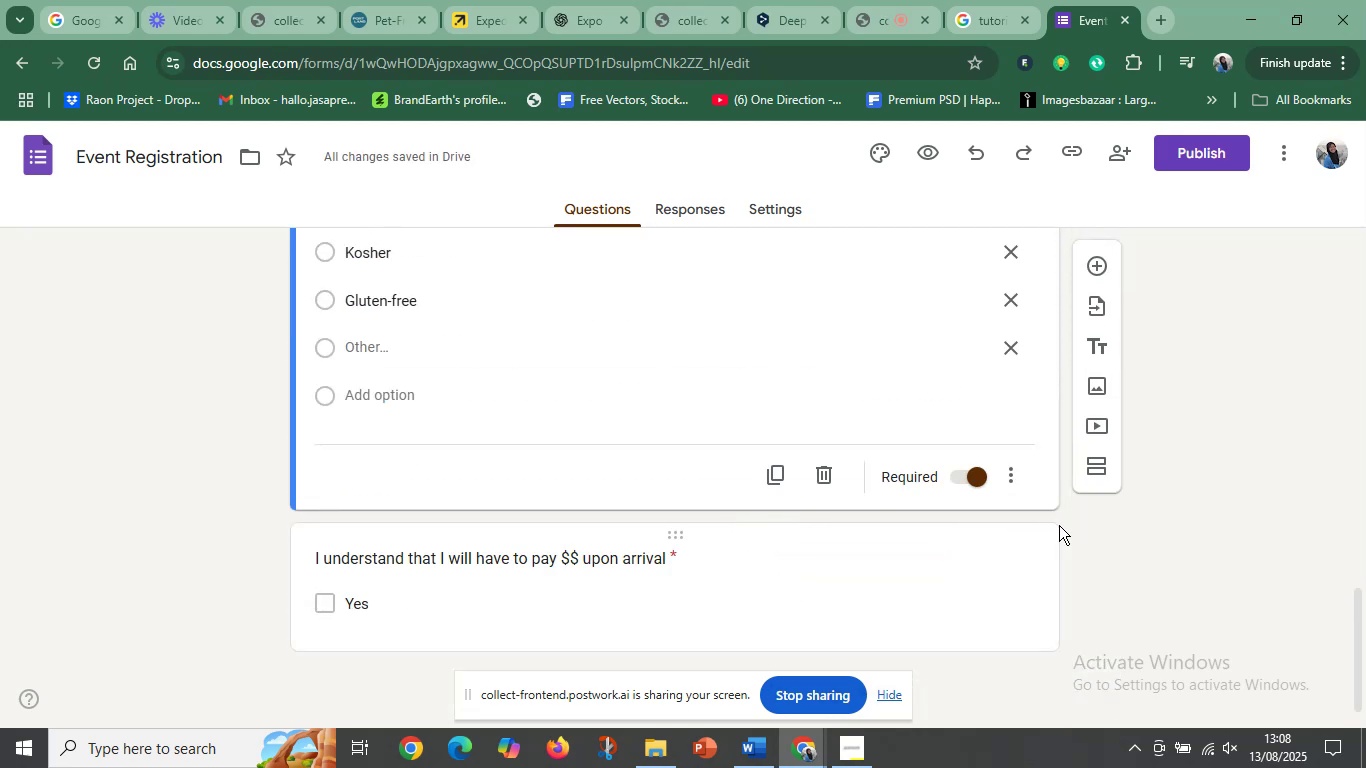 
left_click([1060, 524])
 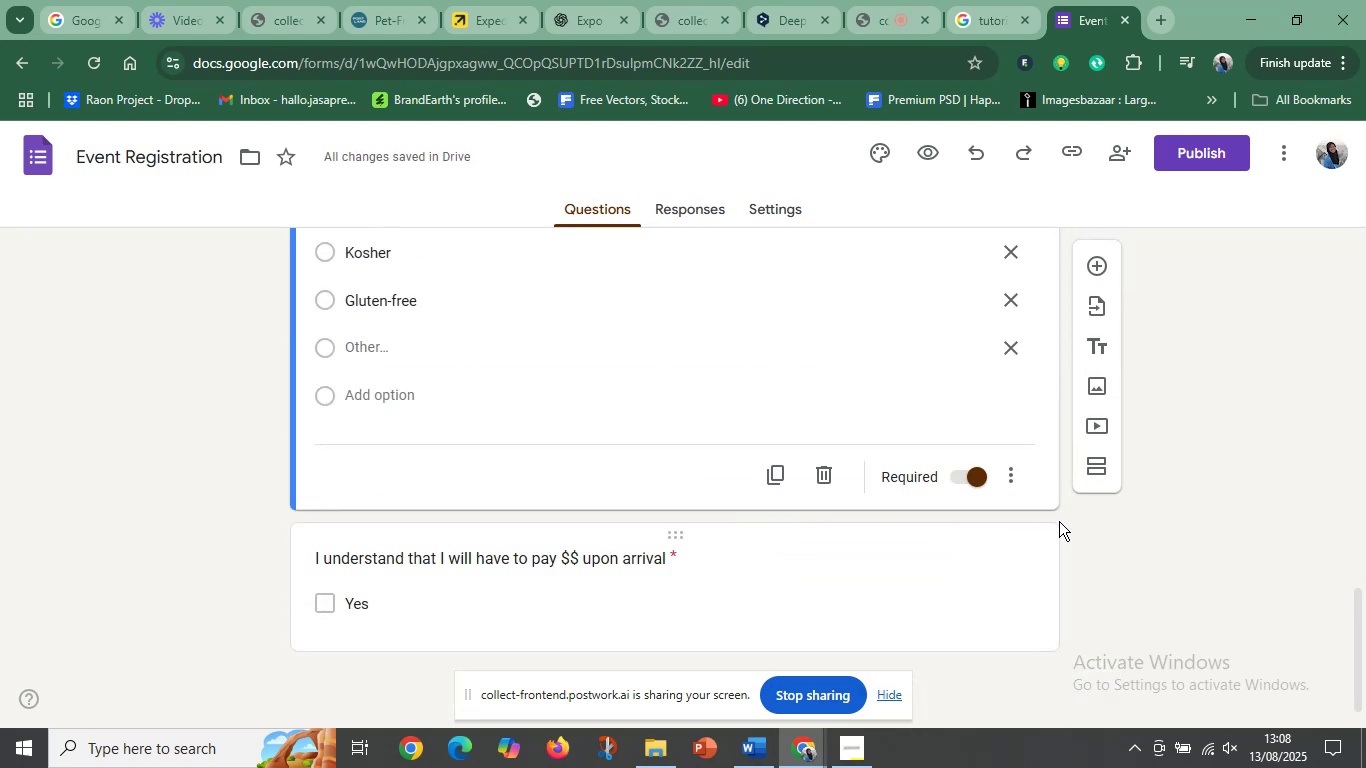 
scroll: coordinate [1061, 517], scroll_direction: up, amount: 5.0
 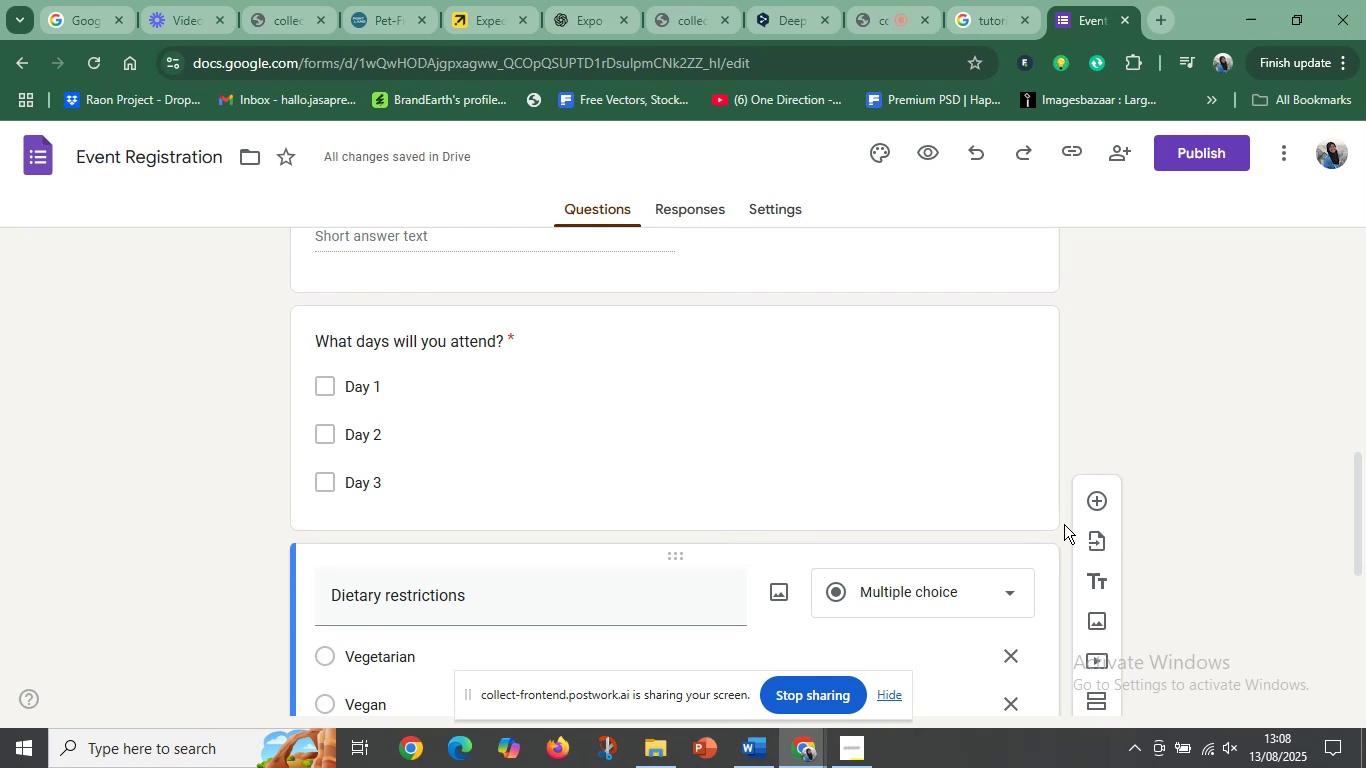 
mouse_move([1076, 494])
 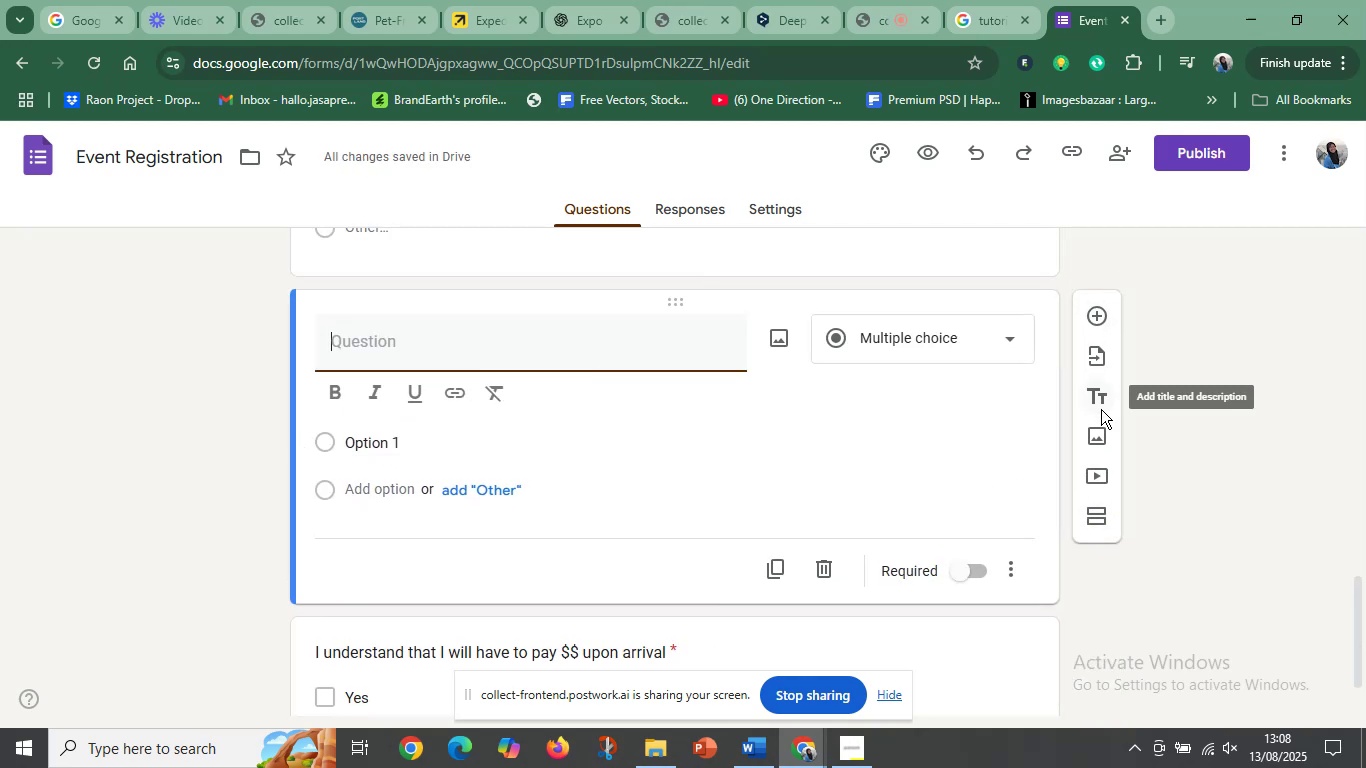 
scroll: coordinate [564, 362], scroll_direction: up, amount: 19.0
 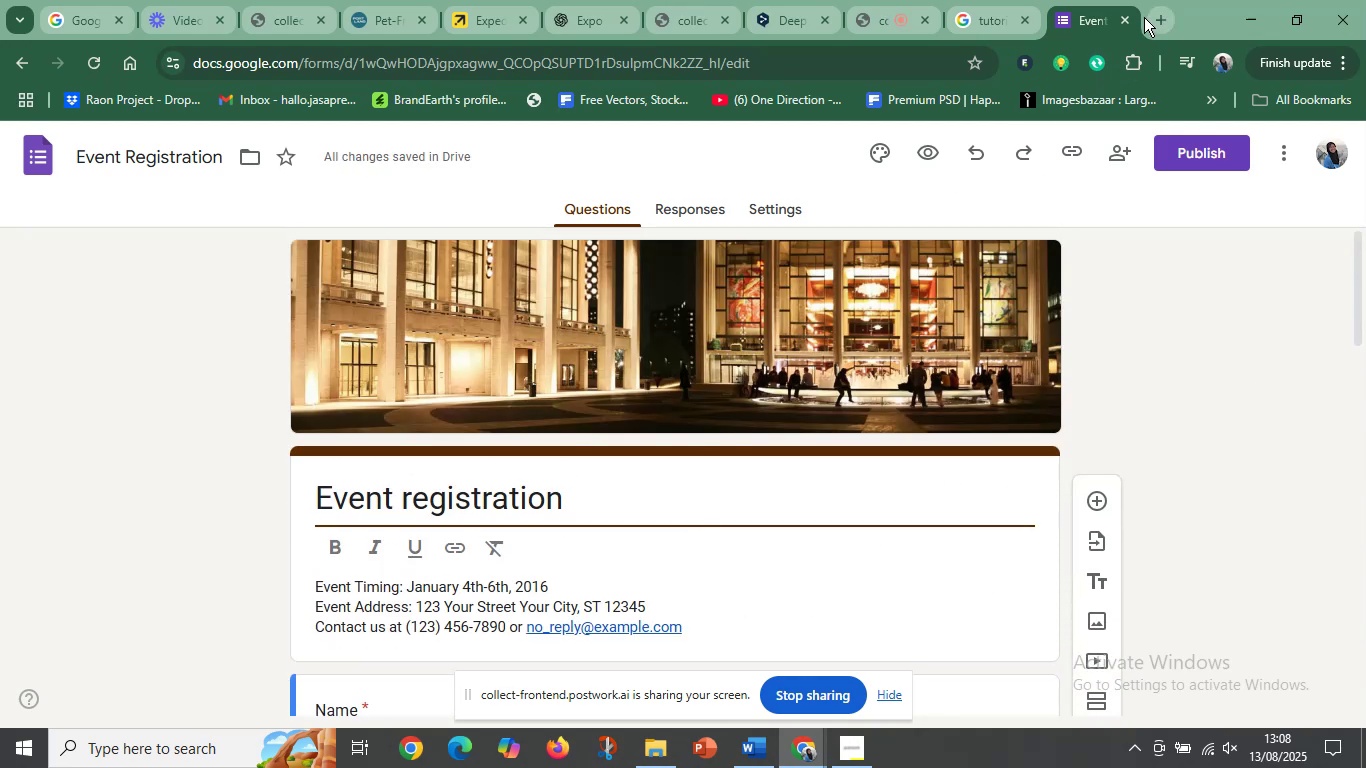 
left_click([1163, 18])
 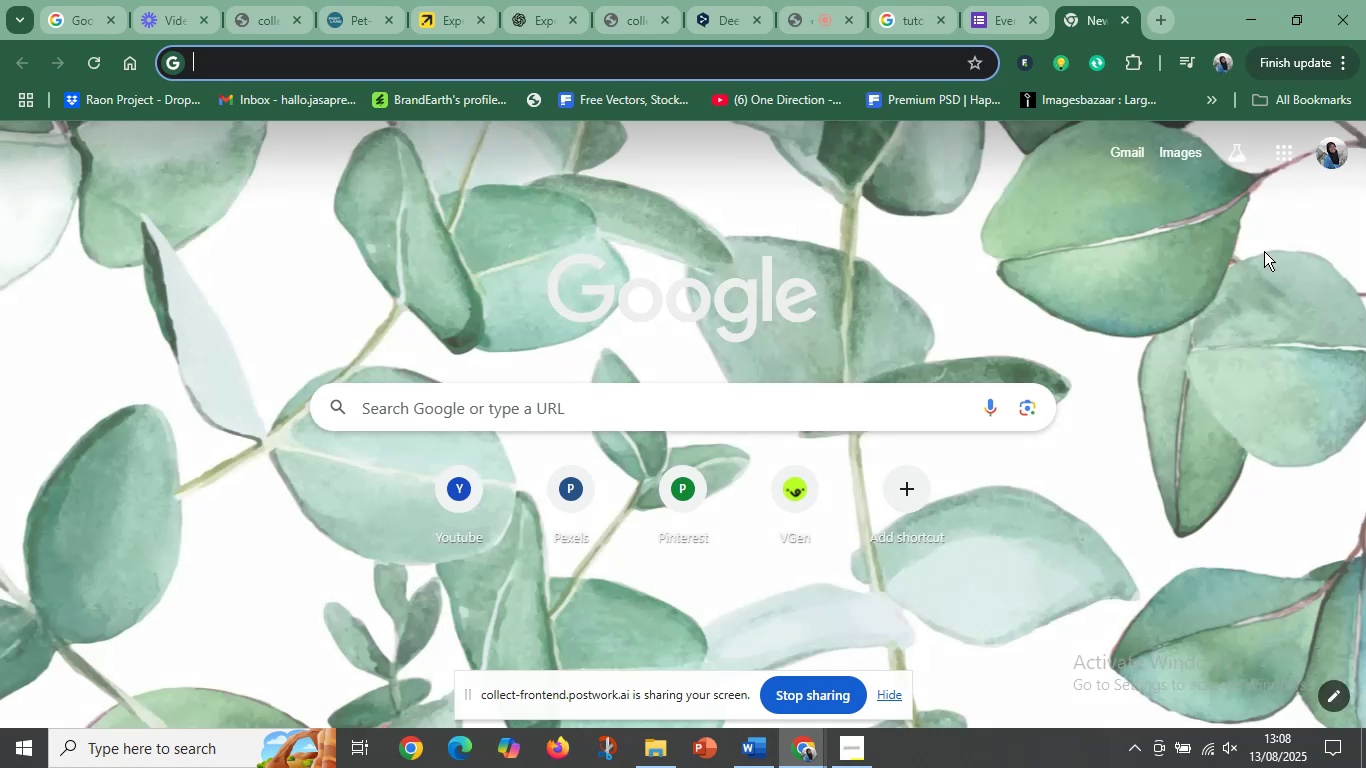 
left_click([1281, 150])
 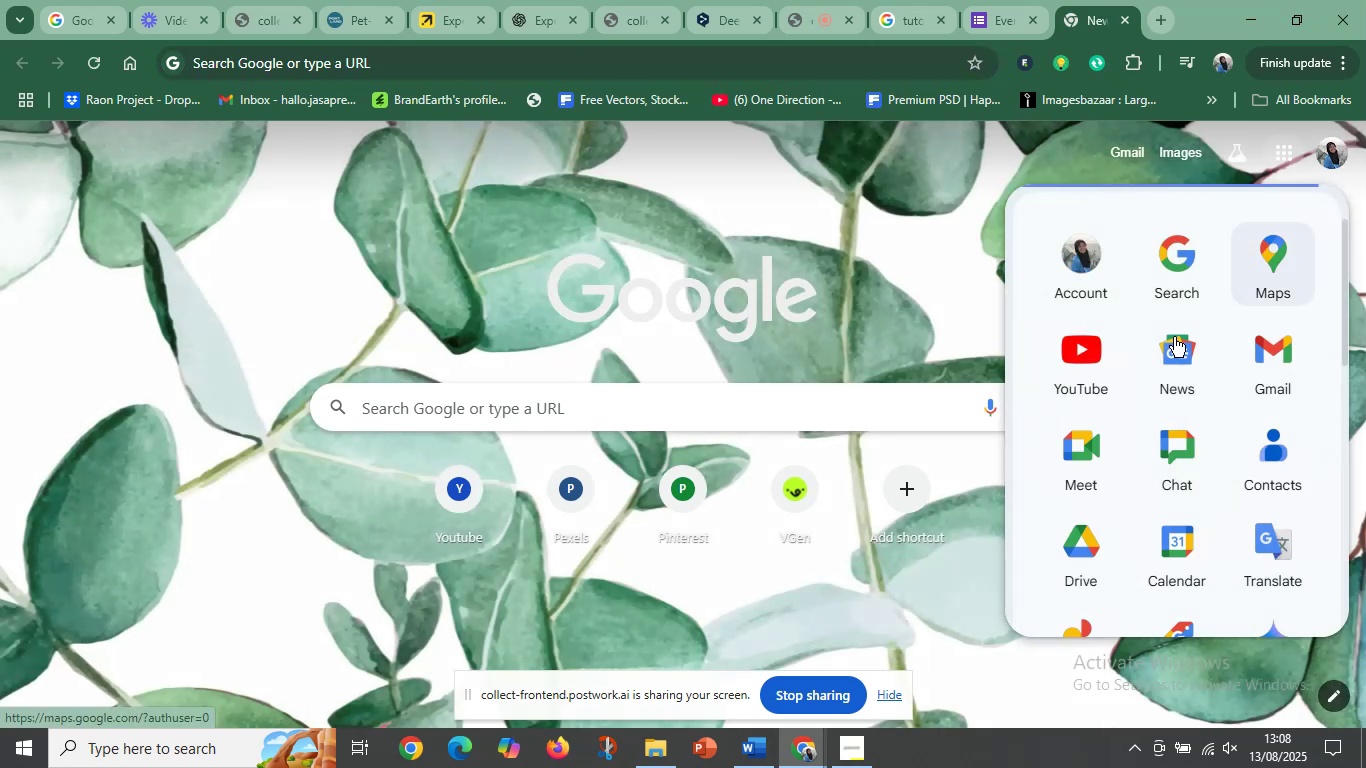 
scroll: coordinate [1155, 459], scroll_direction: down, amount: 10.0
 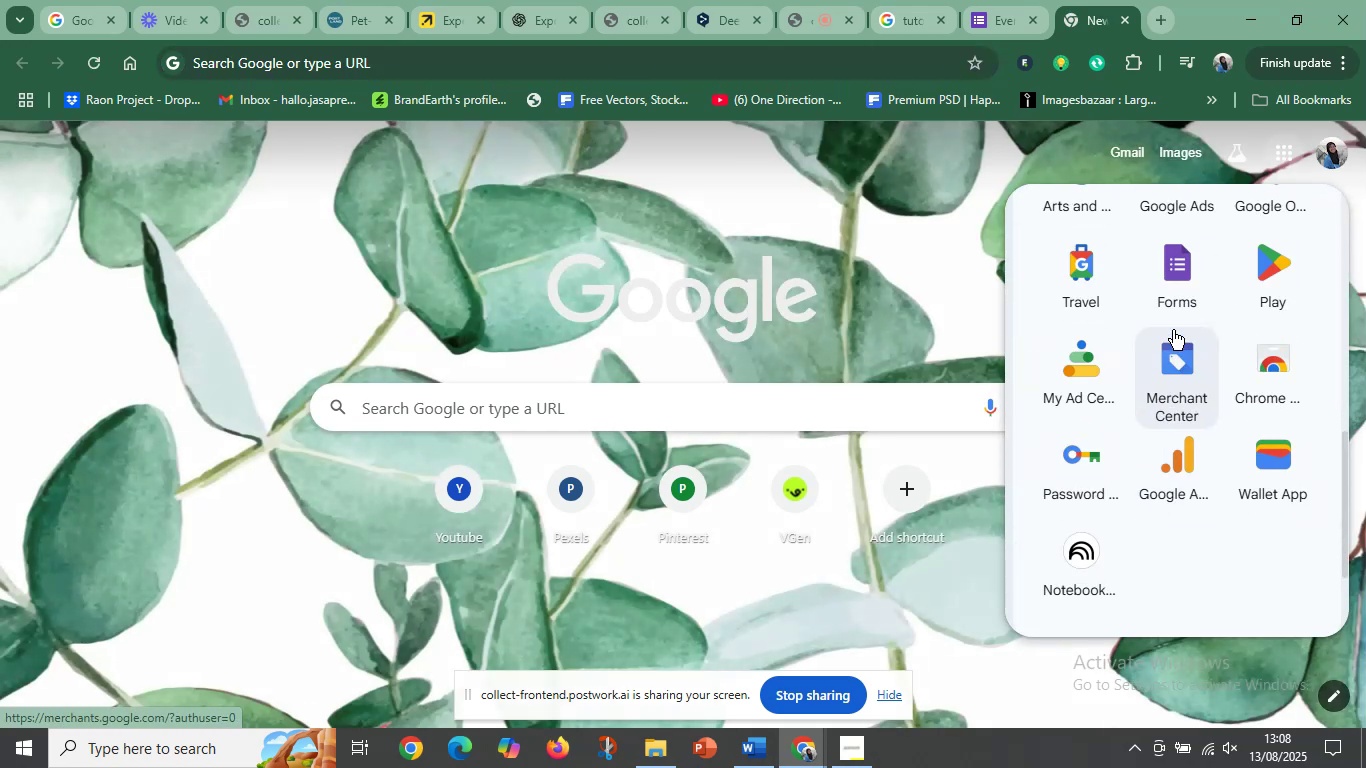 
left_click([1175, 293])
 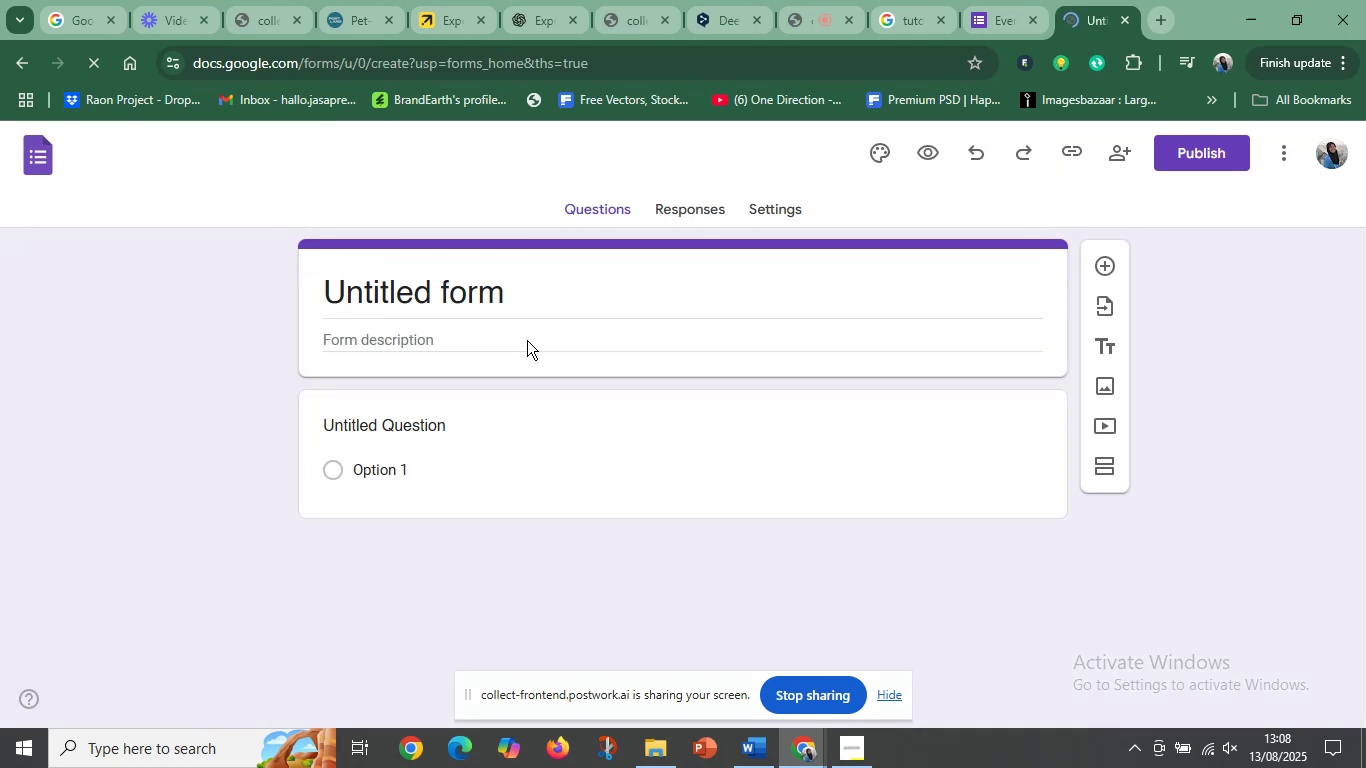 
wait(12.73)
 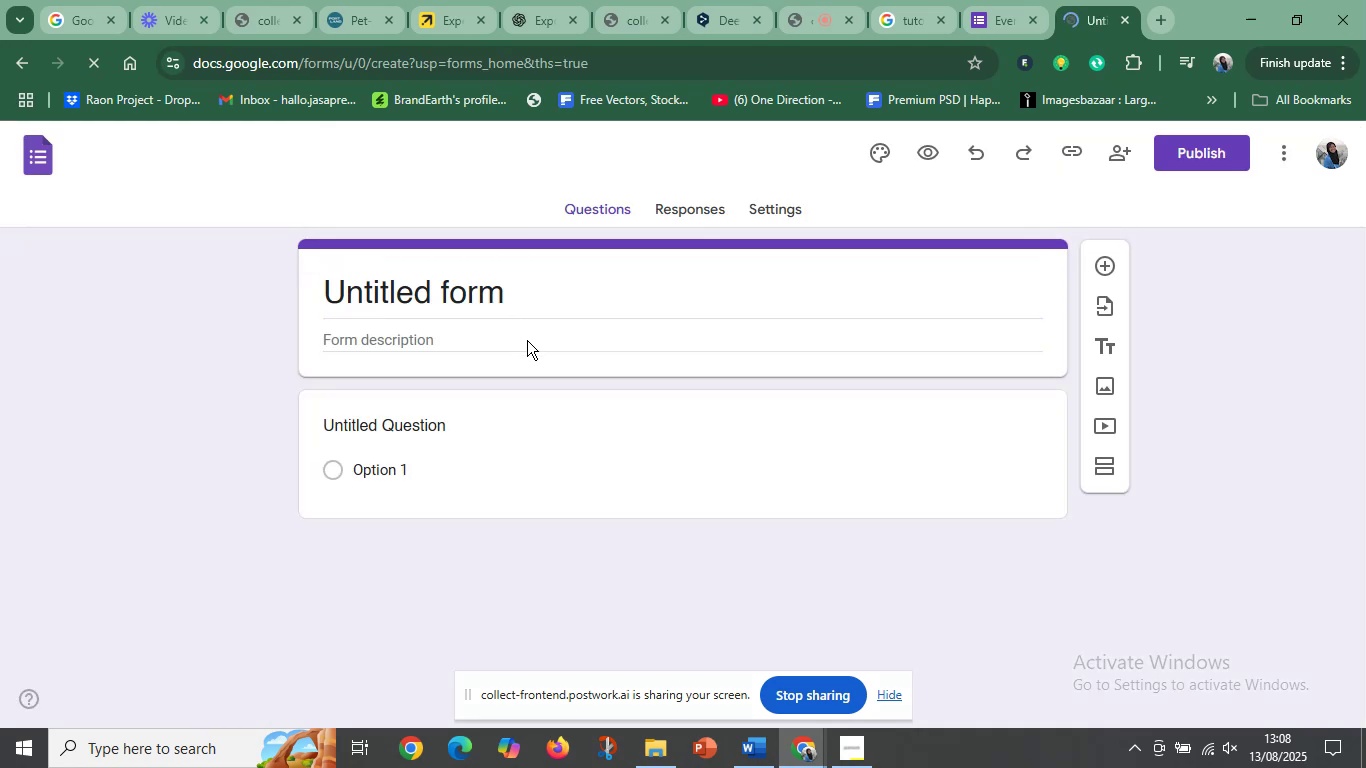 
mouse_move([1074, 434])
 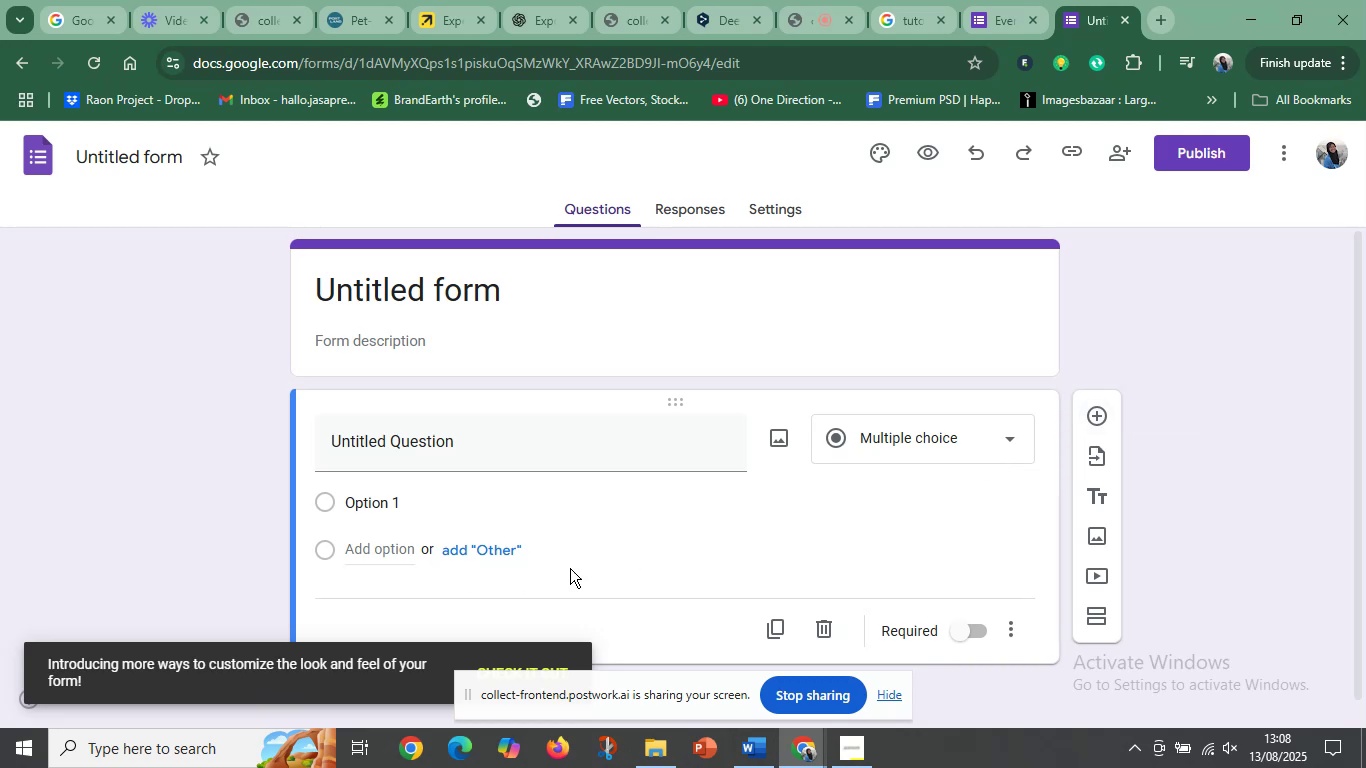 
scroll: coordinate [732, 546], scroll_direction: down, amount: 1.0
 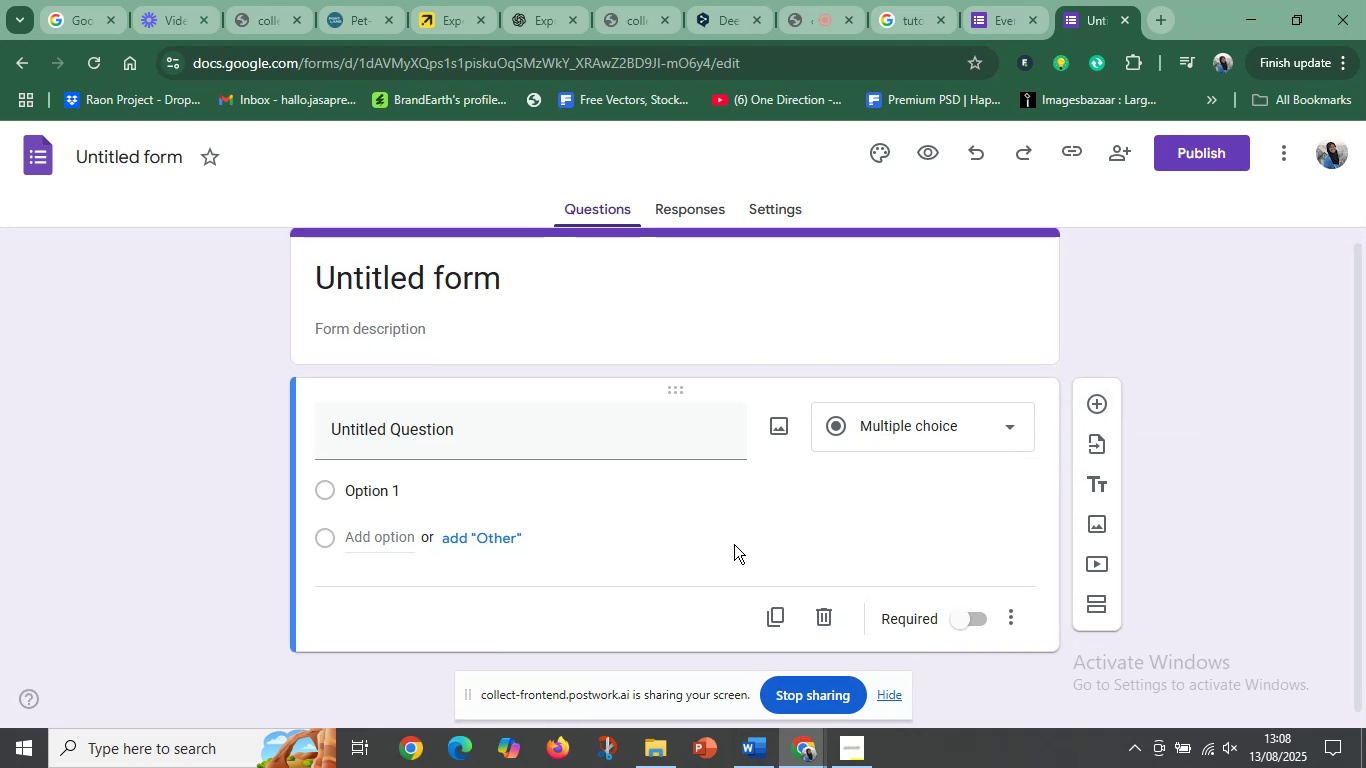 
scroll: coordinate [740, 535], scroll_direction: up, amount: 2.0
 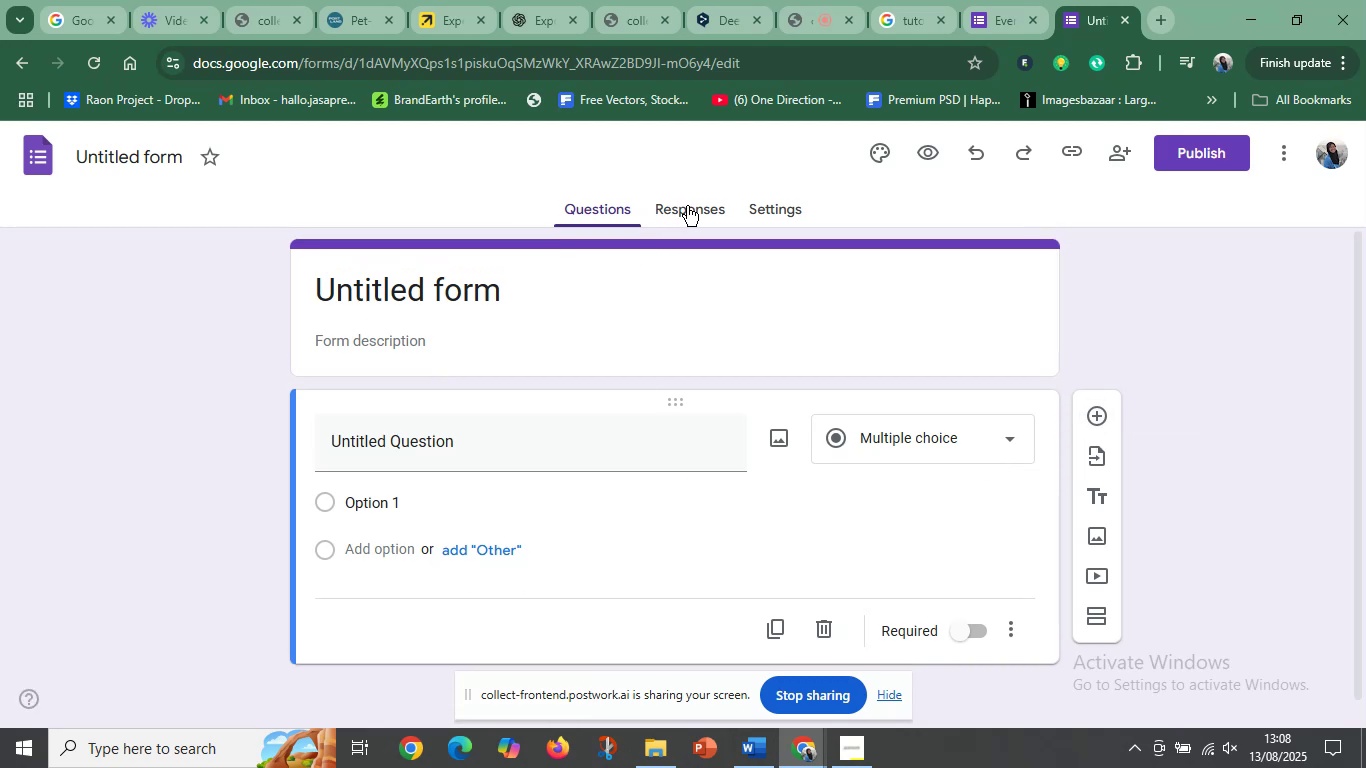 
left_click([783, 210])
 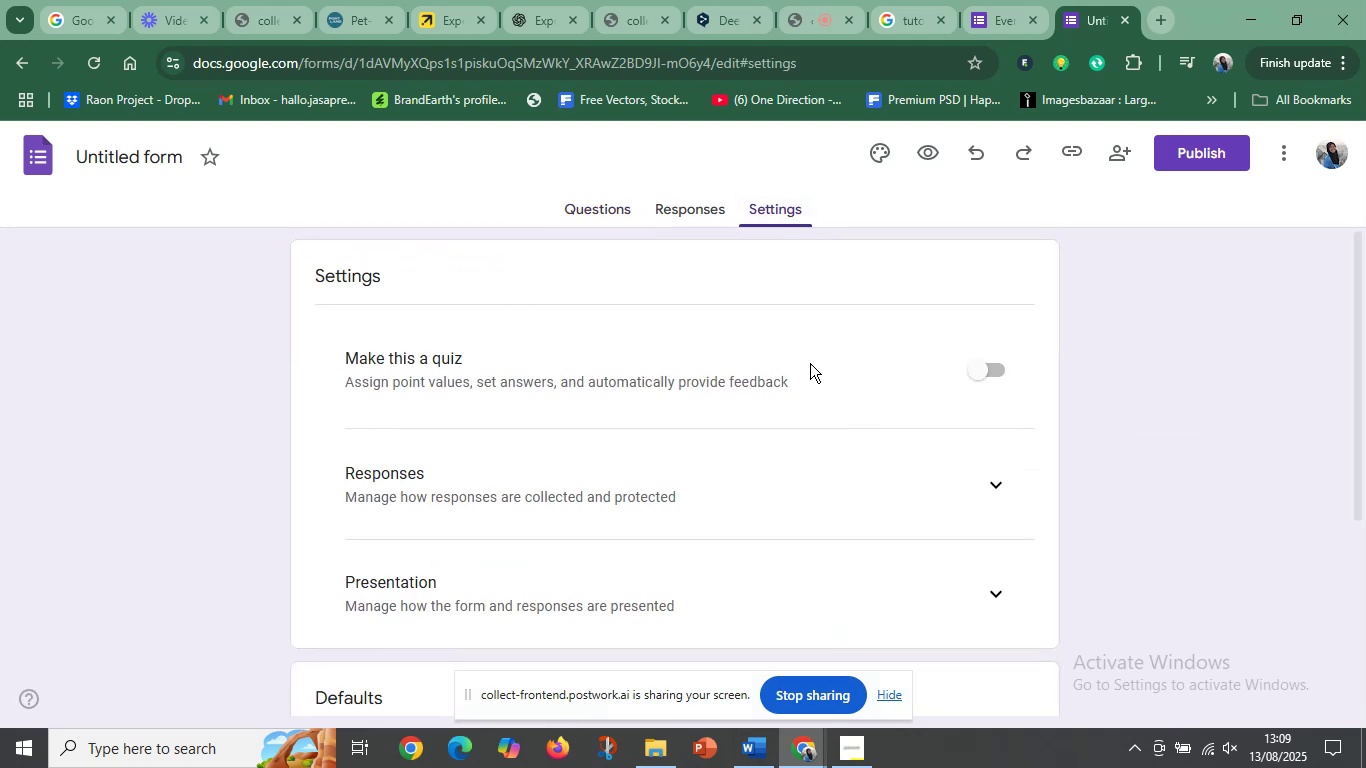 
scroll: coordinate [593, 462], scroll_direction: down, amount: 3.0
 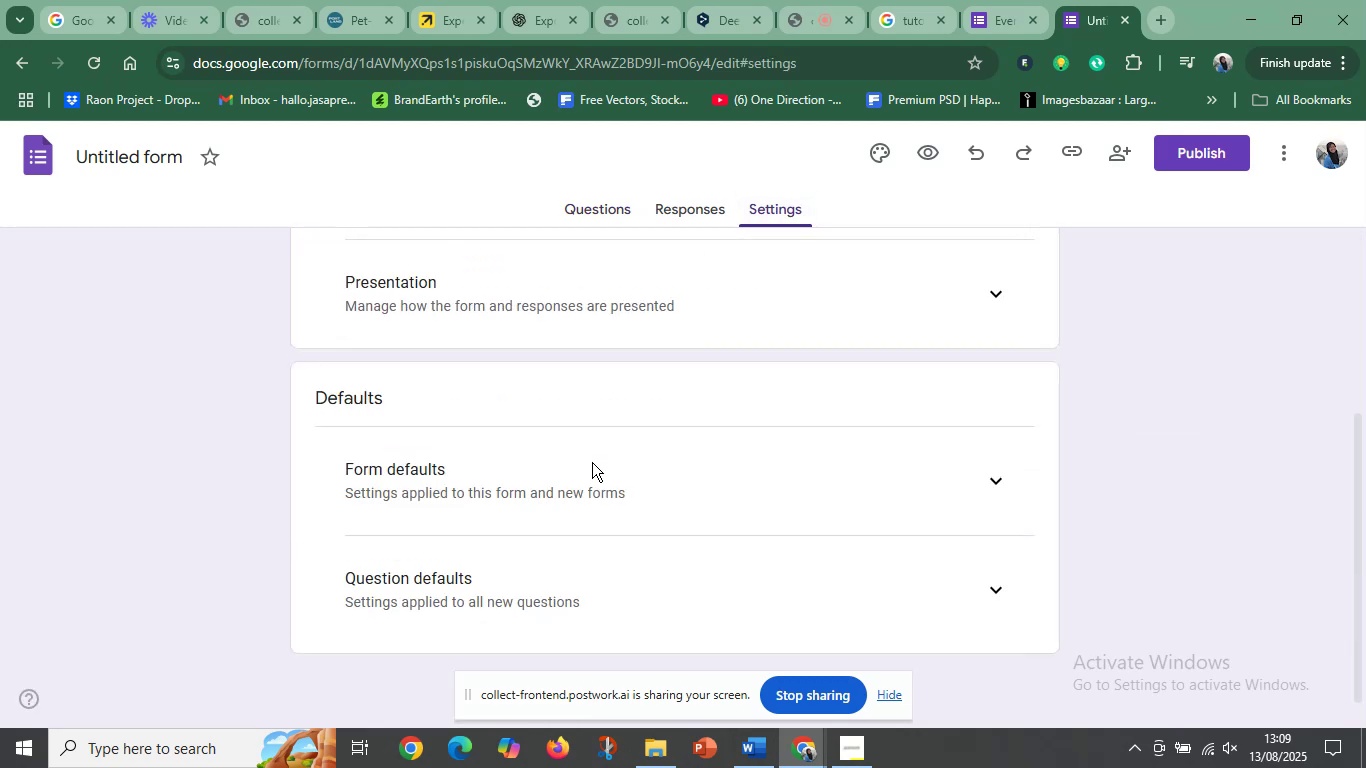 
scroll: coordinate [584, 436], scroll_direction: up, amount: 8.0
 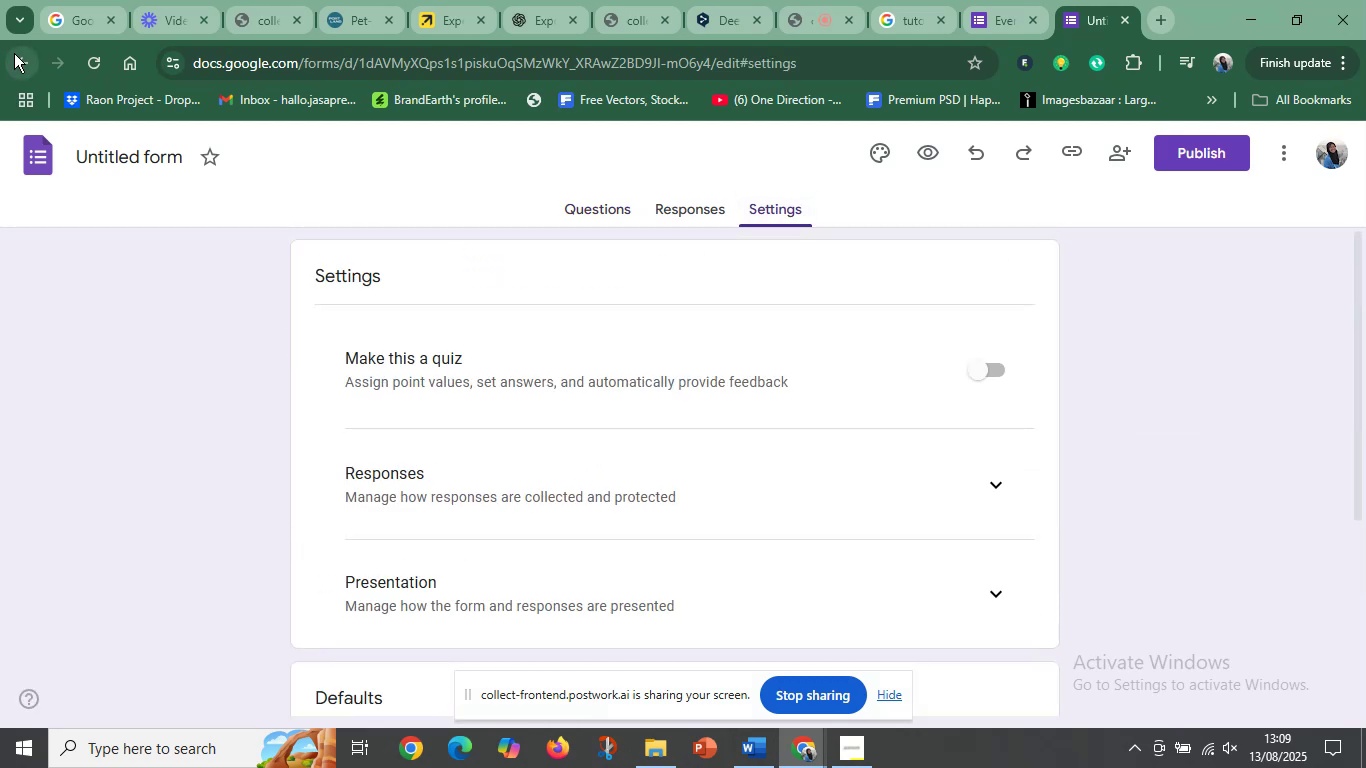 
left_click([16, 56])
 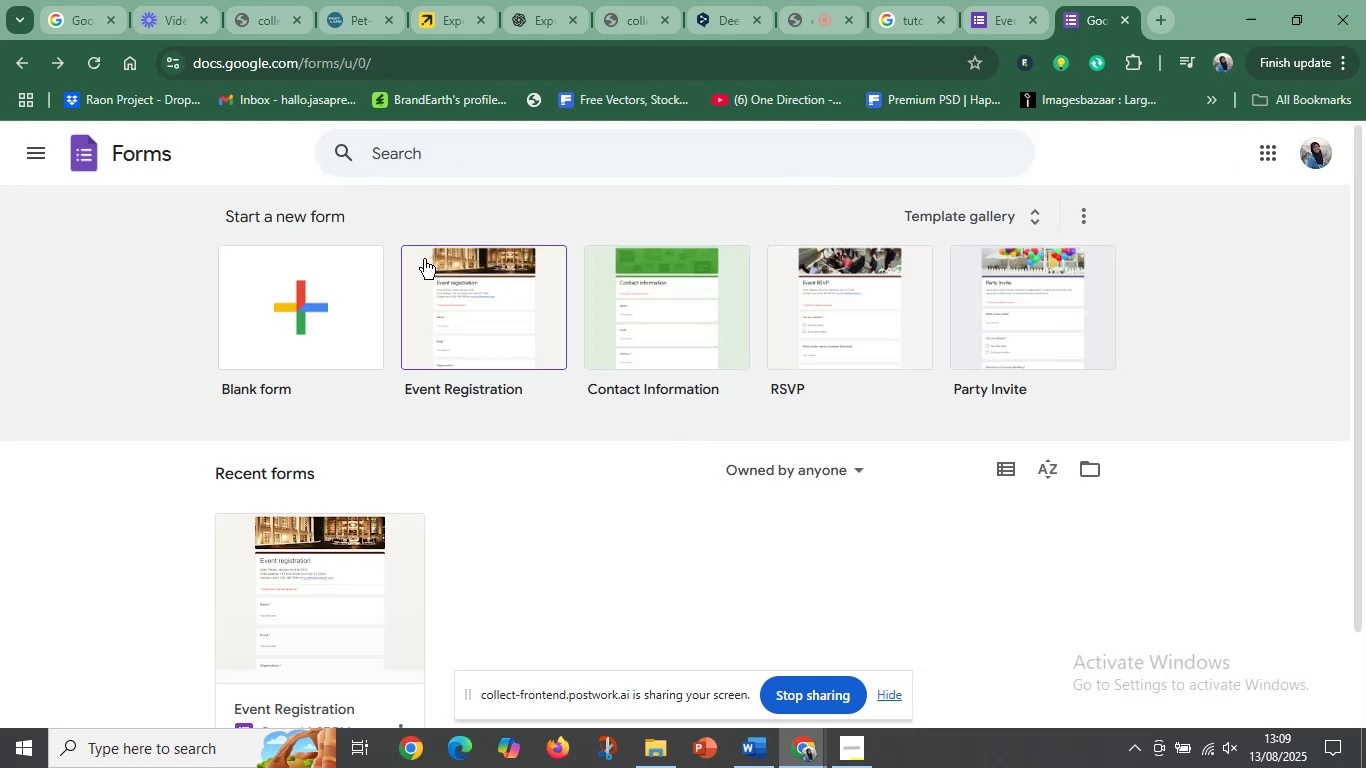 
left_click([330, 345])
 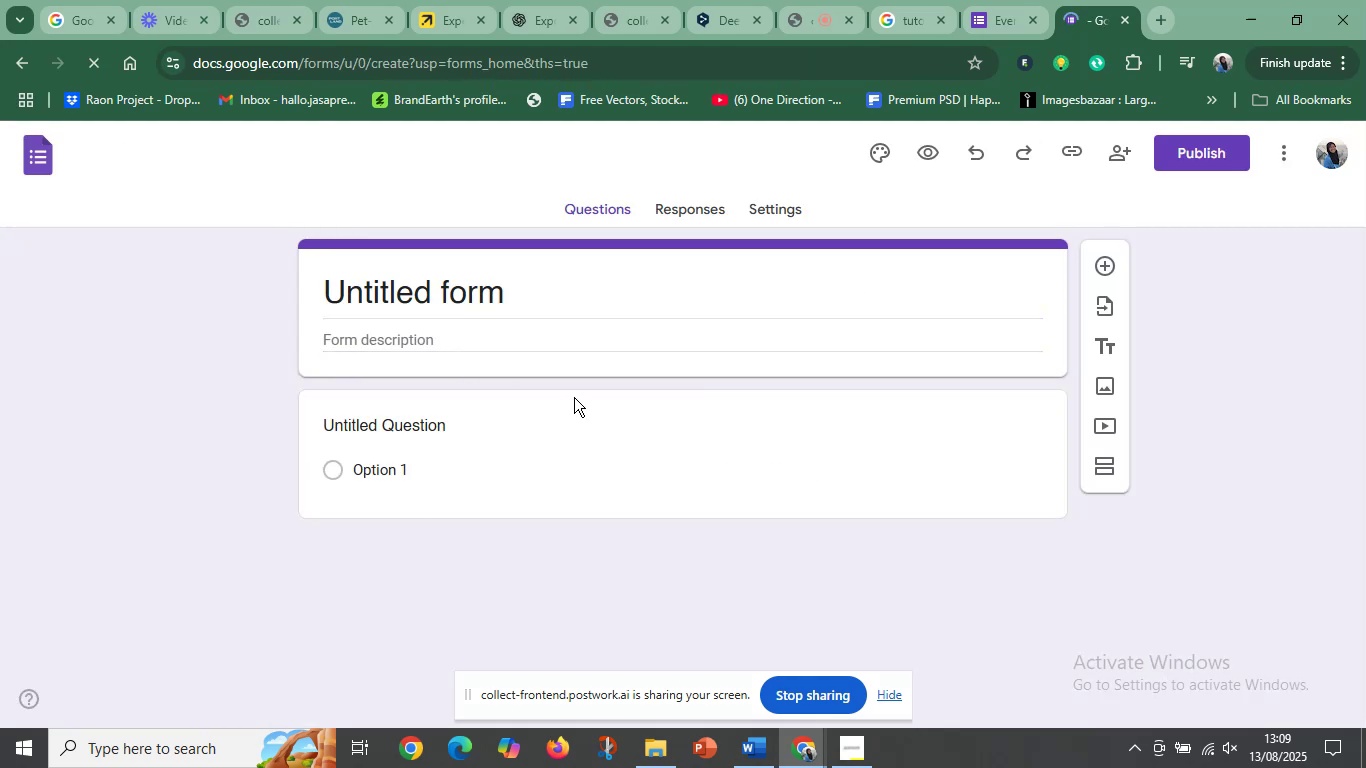 
scroll: coordinate [557, 300], scroll_direction: up, amount: 3.0
 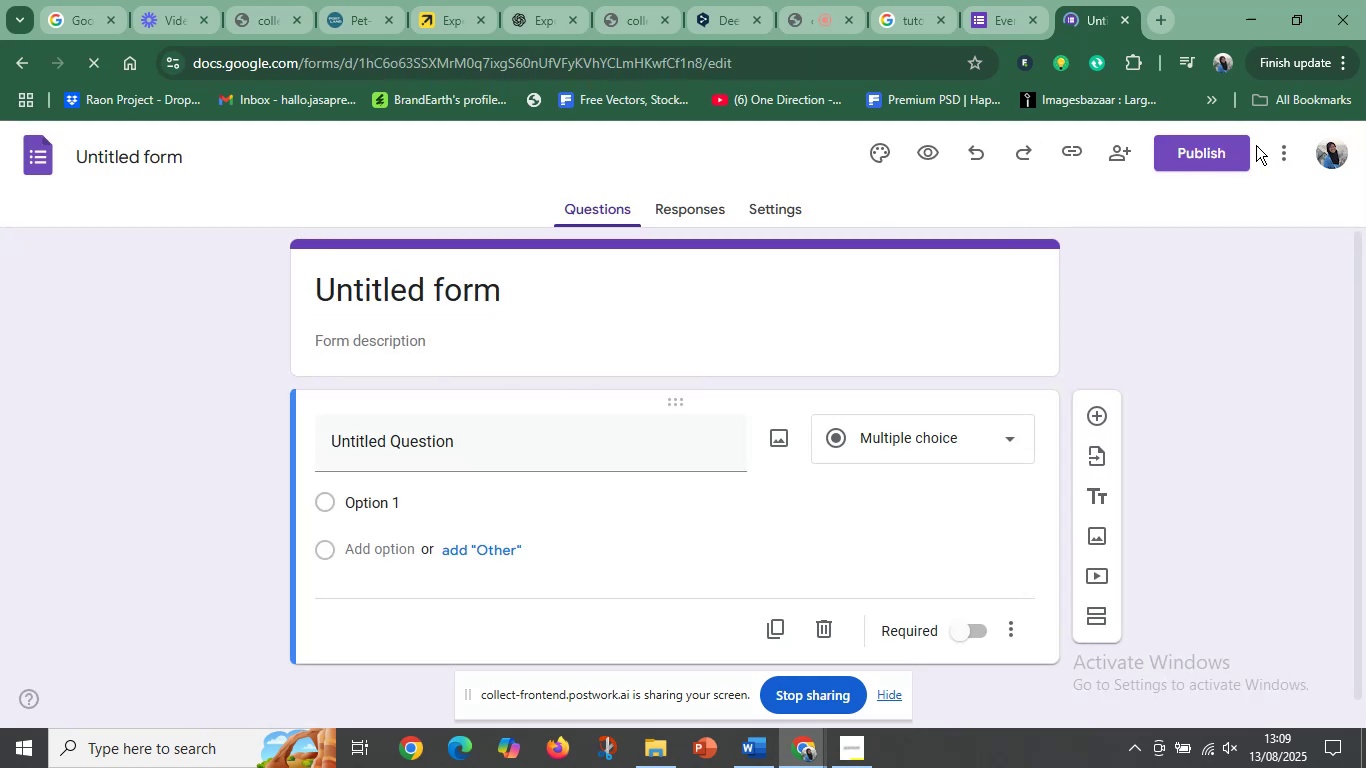 
left_click([350, 346])
 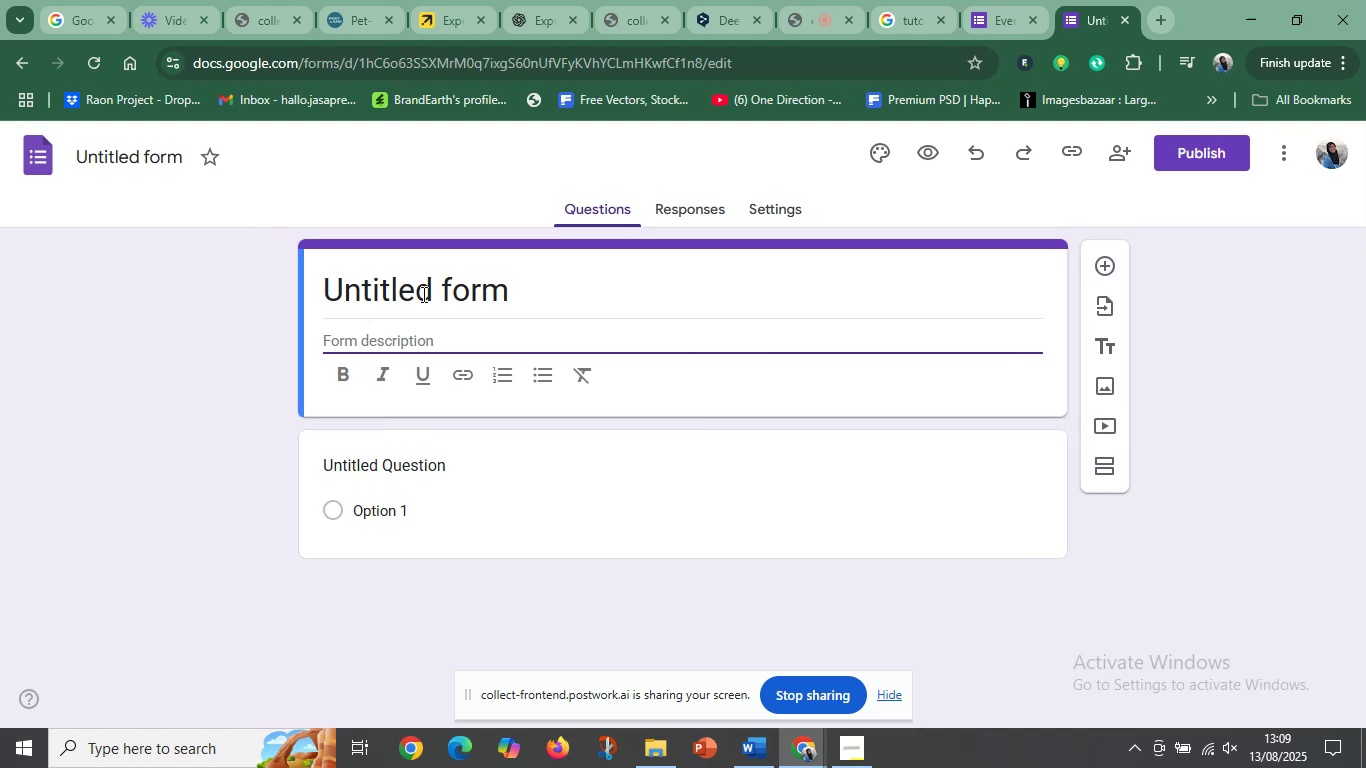 
left_click([422, 294])
 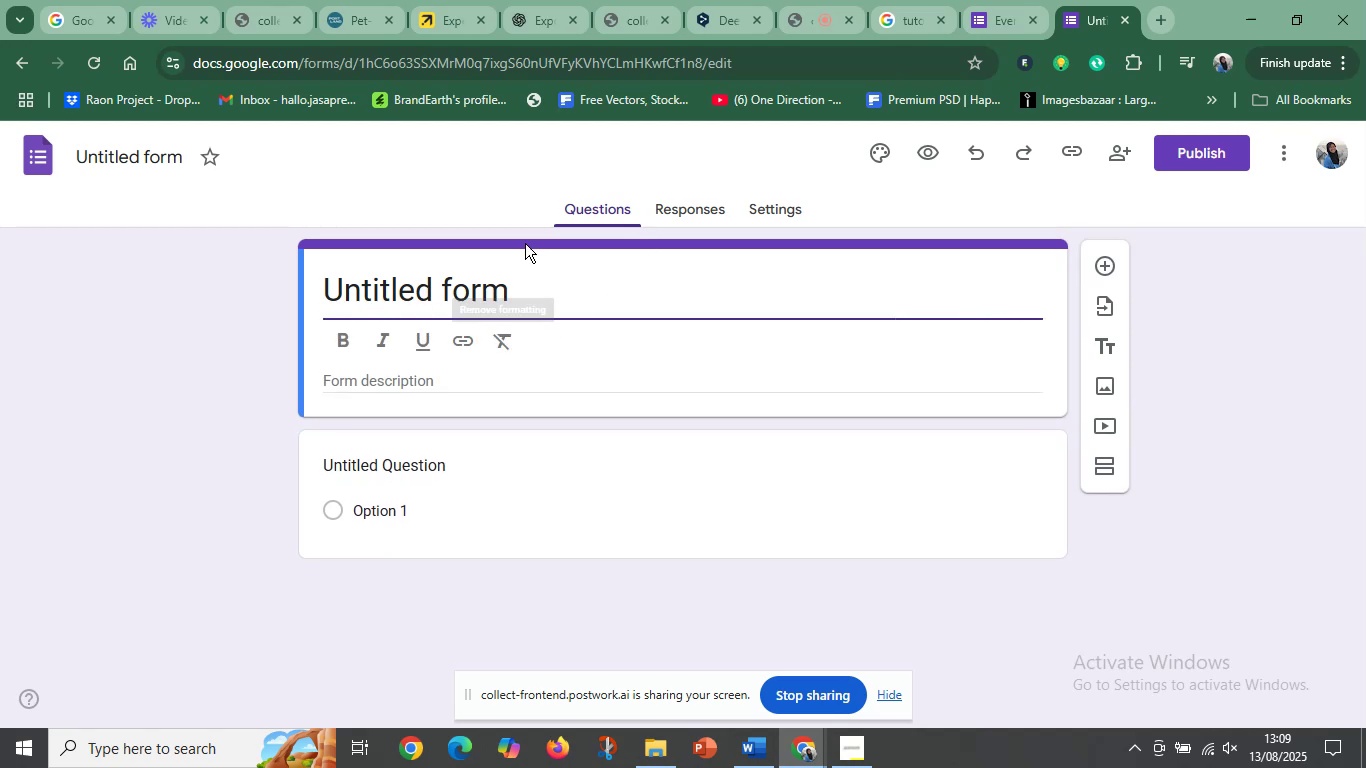 
left_click([514, 241])
 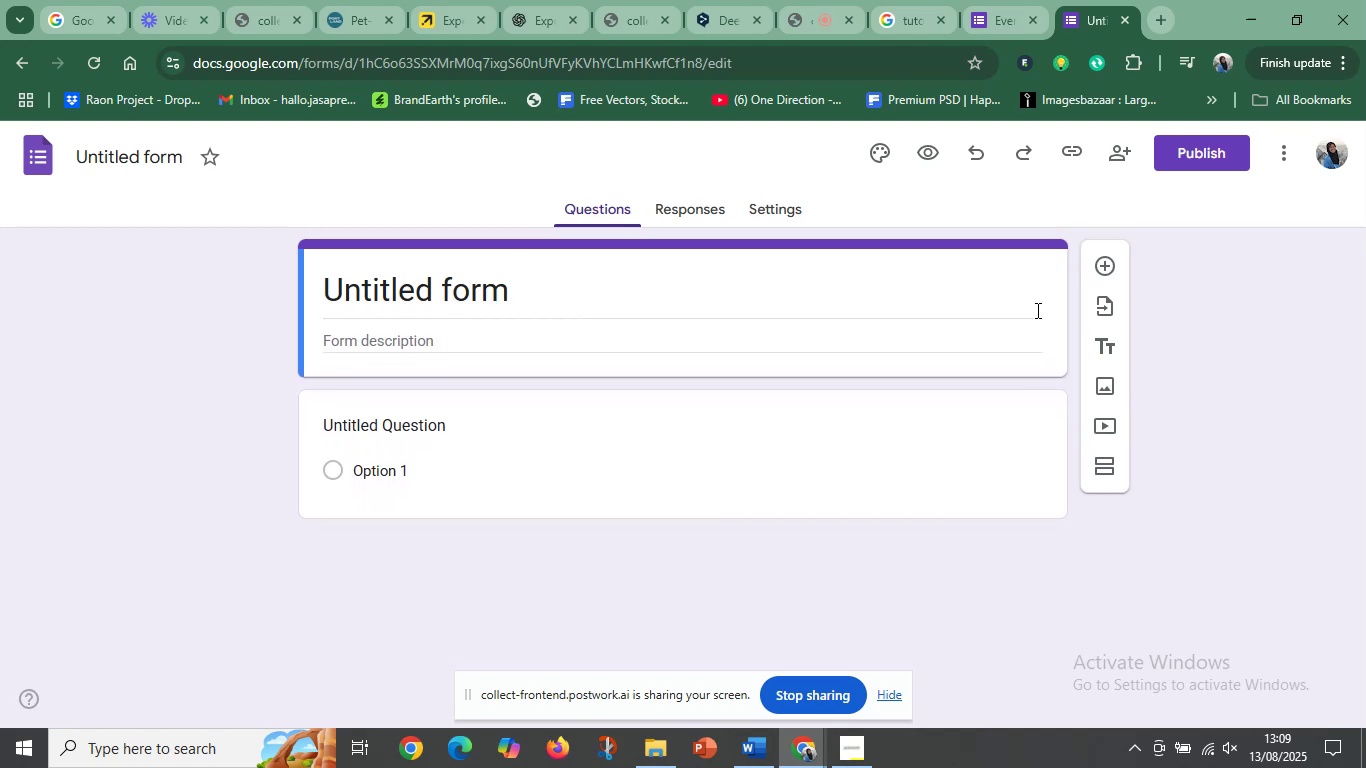 
mouse_move([1109, 338])
 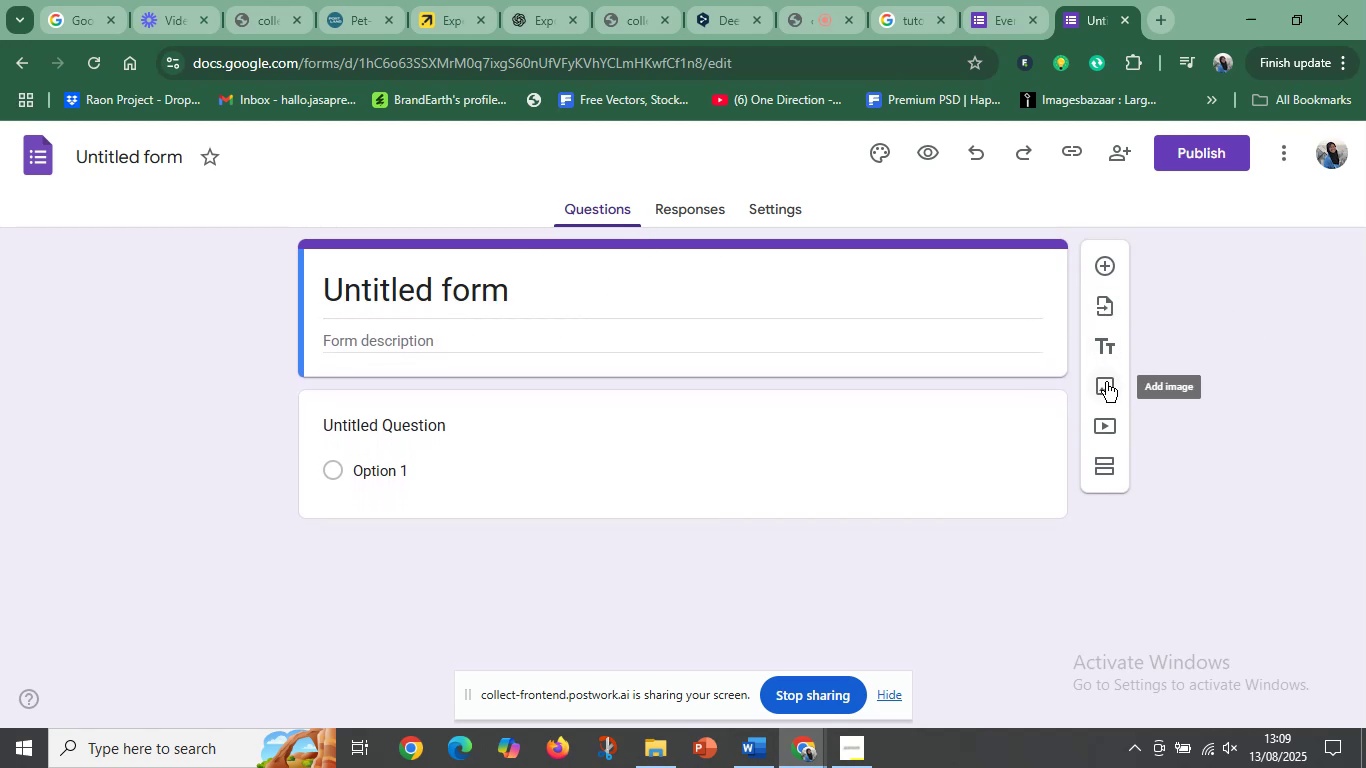 
left_click([1106, 382])
 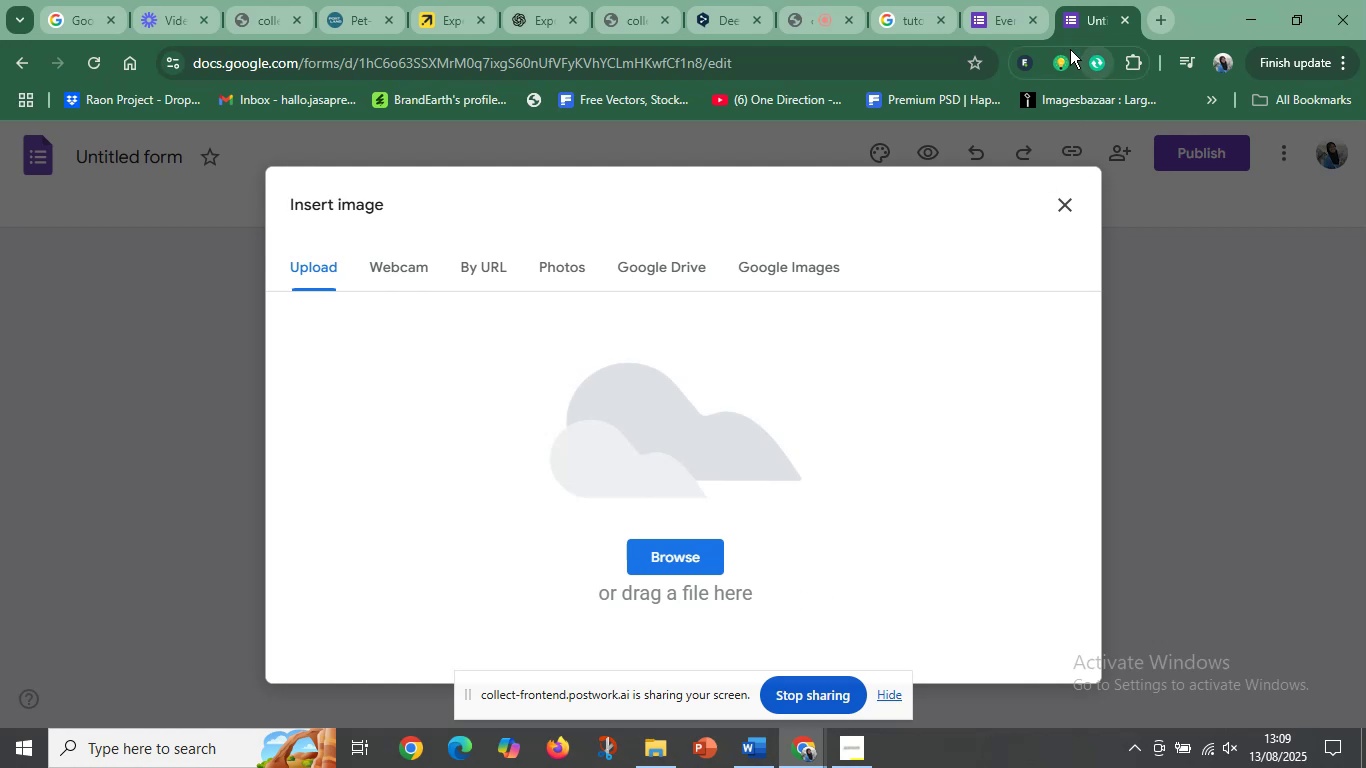 
wait(7.04)
 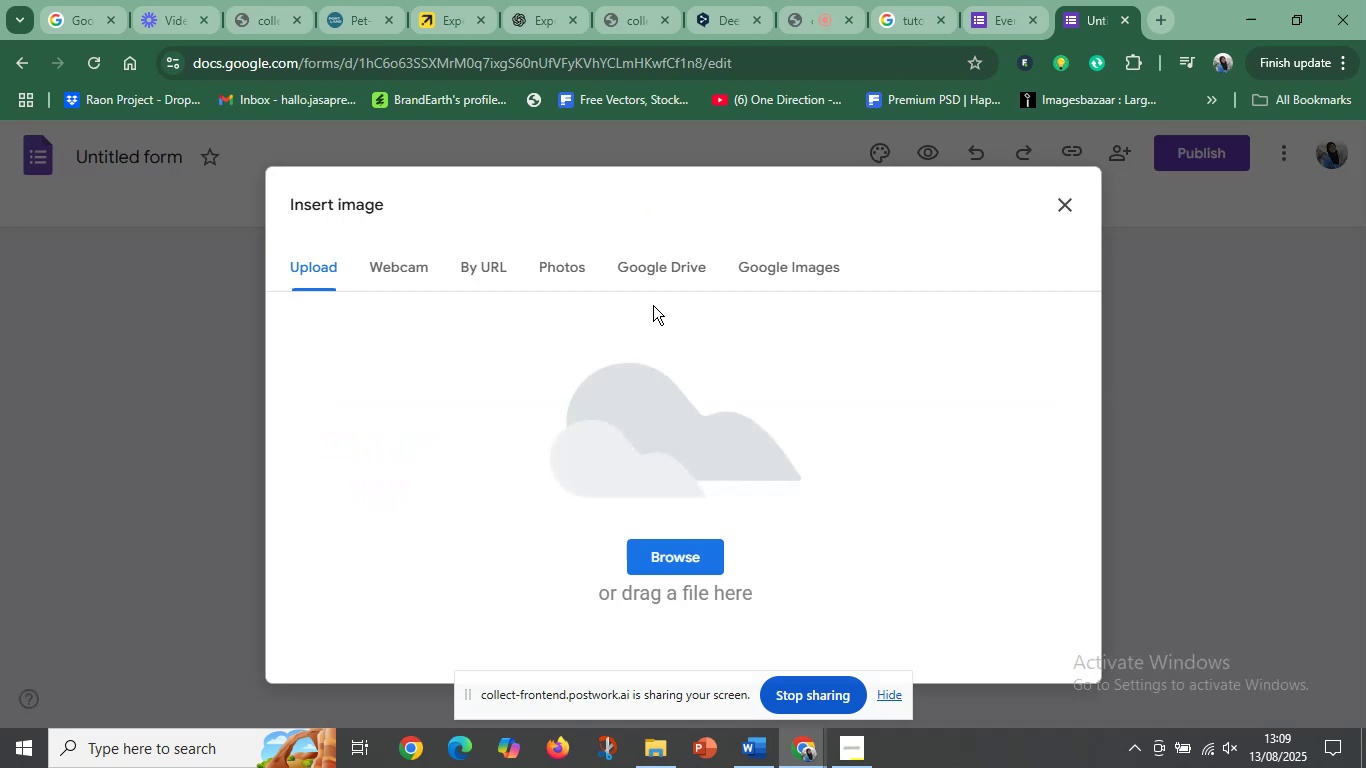 
left_click([769, 754])
 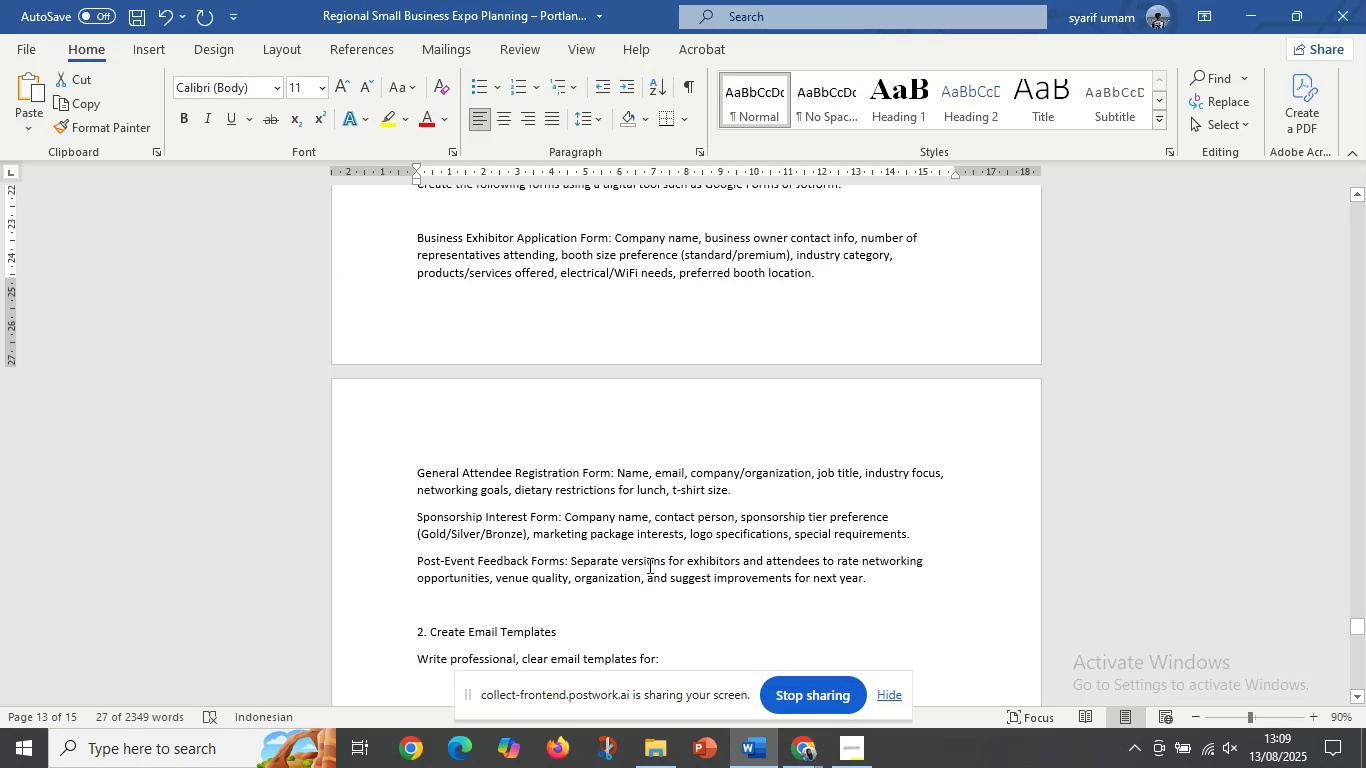 
left_click([648, 550])
 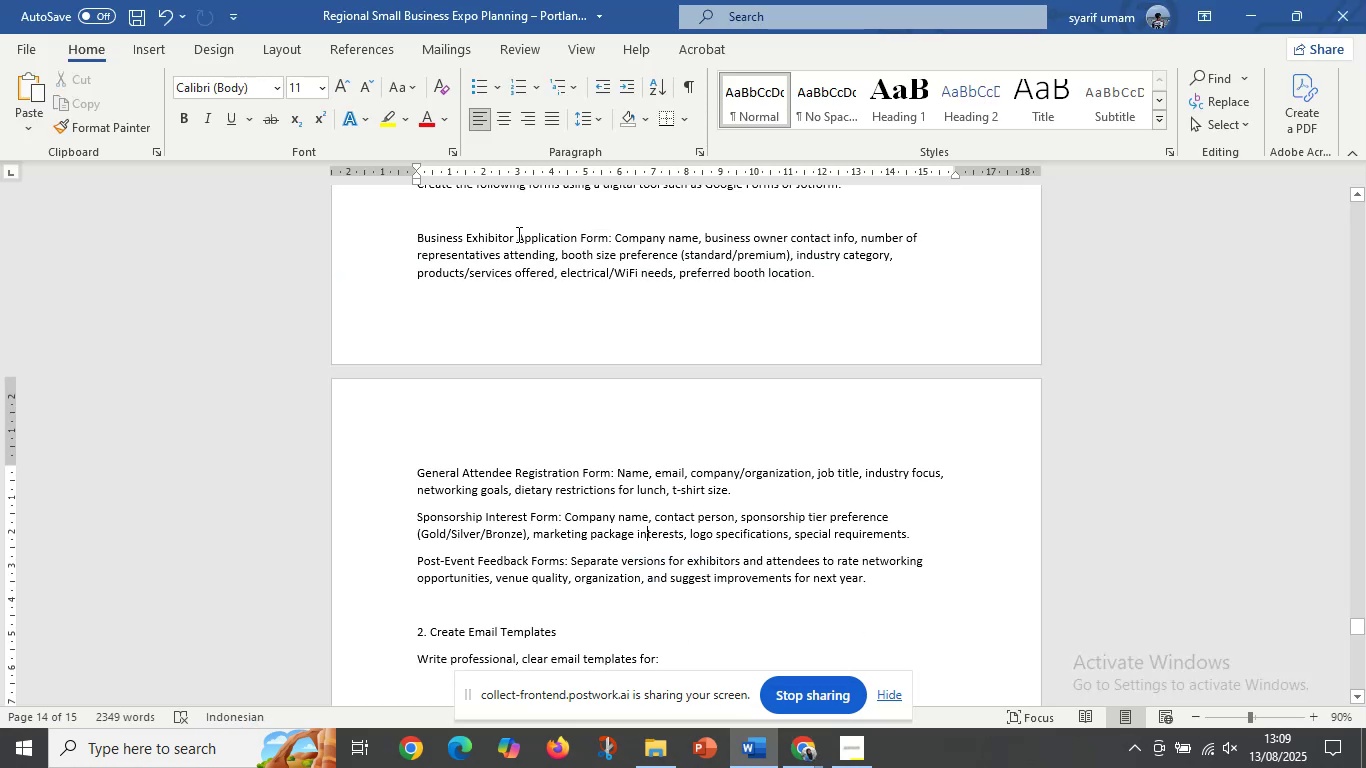 
scroll: coordinate [575, 278], scroll_direction: up, amount: 3.0
 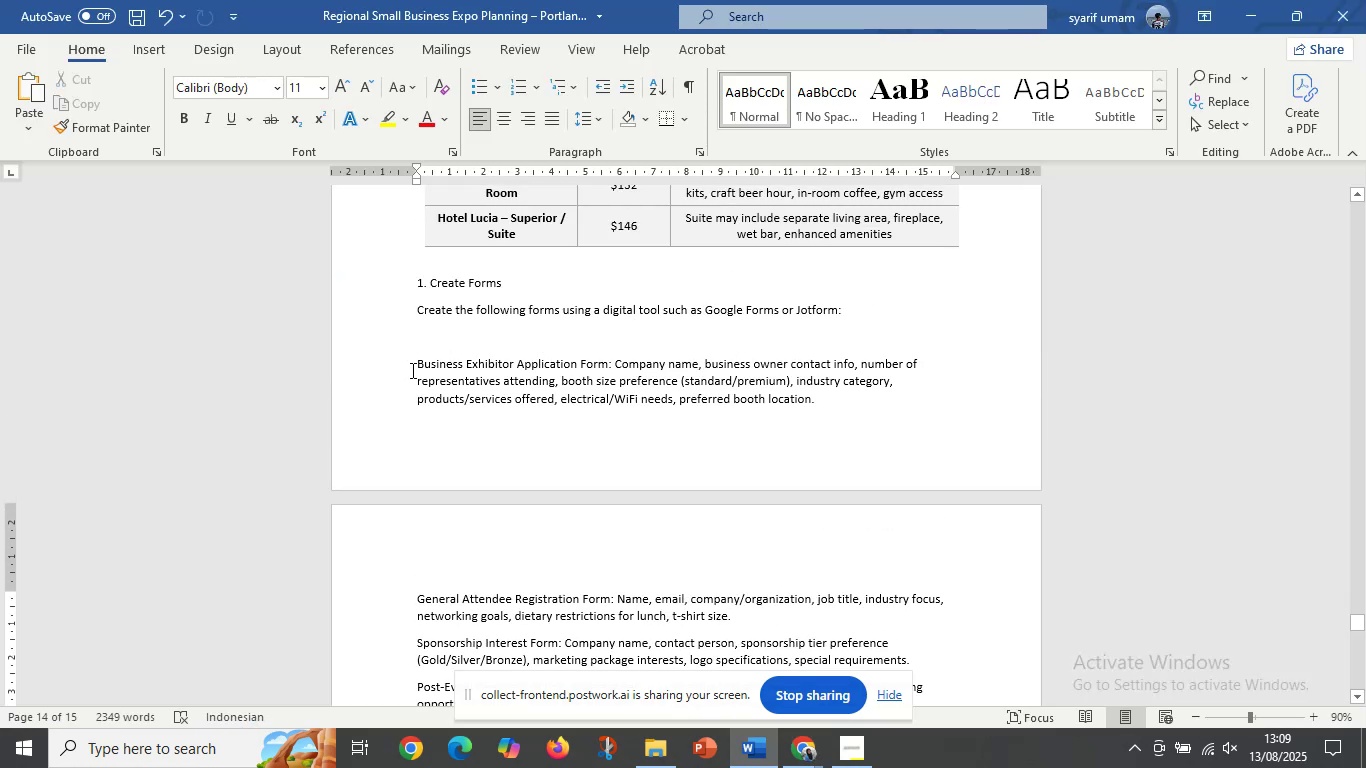 
left_click_drag(start_coordinate=[413, 362], to_coordinate=[507, 361])
 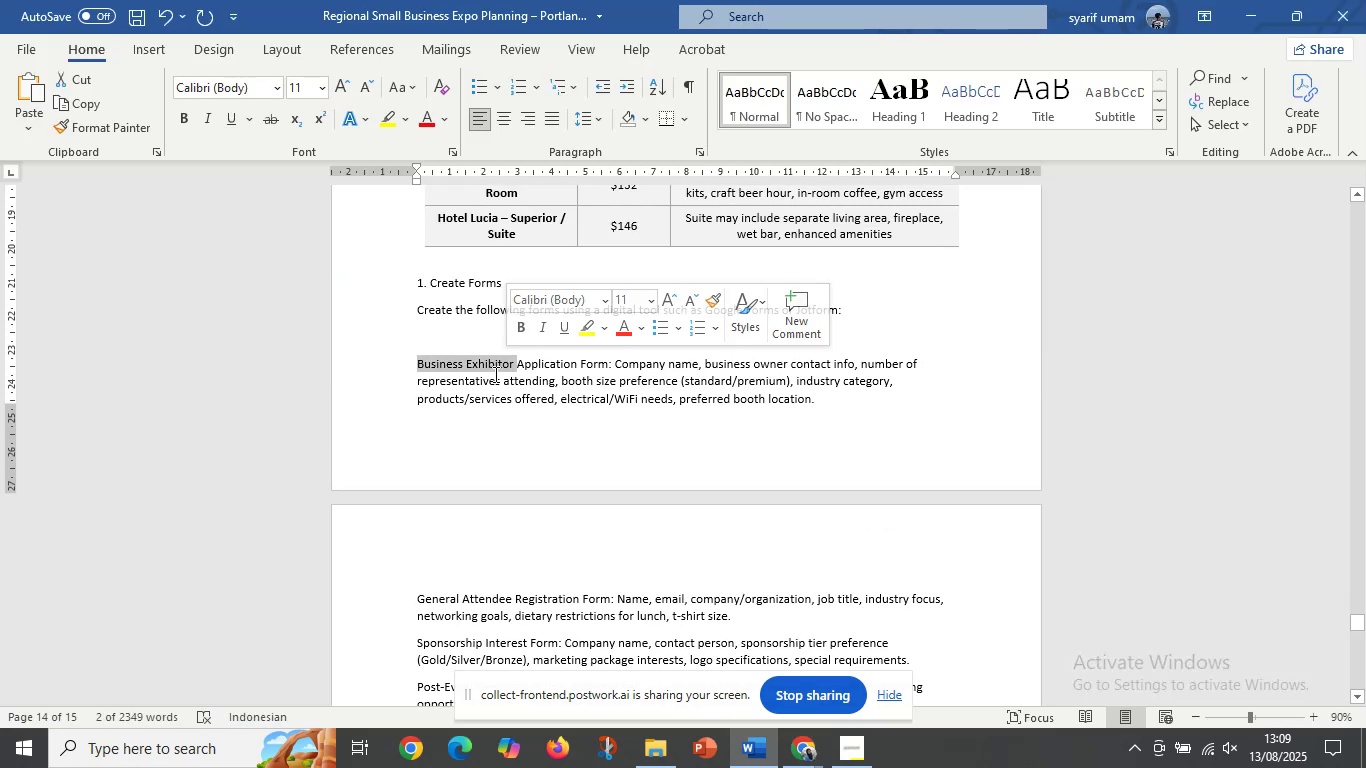 
key(Control+C)
 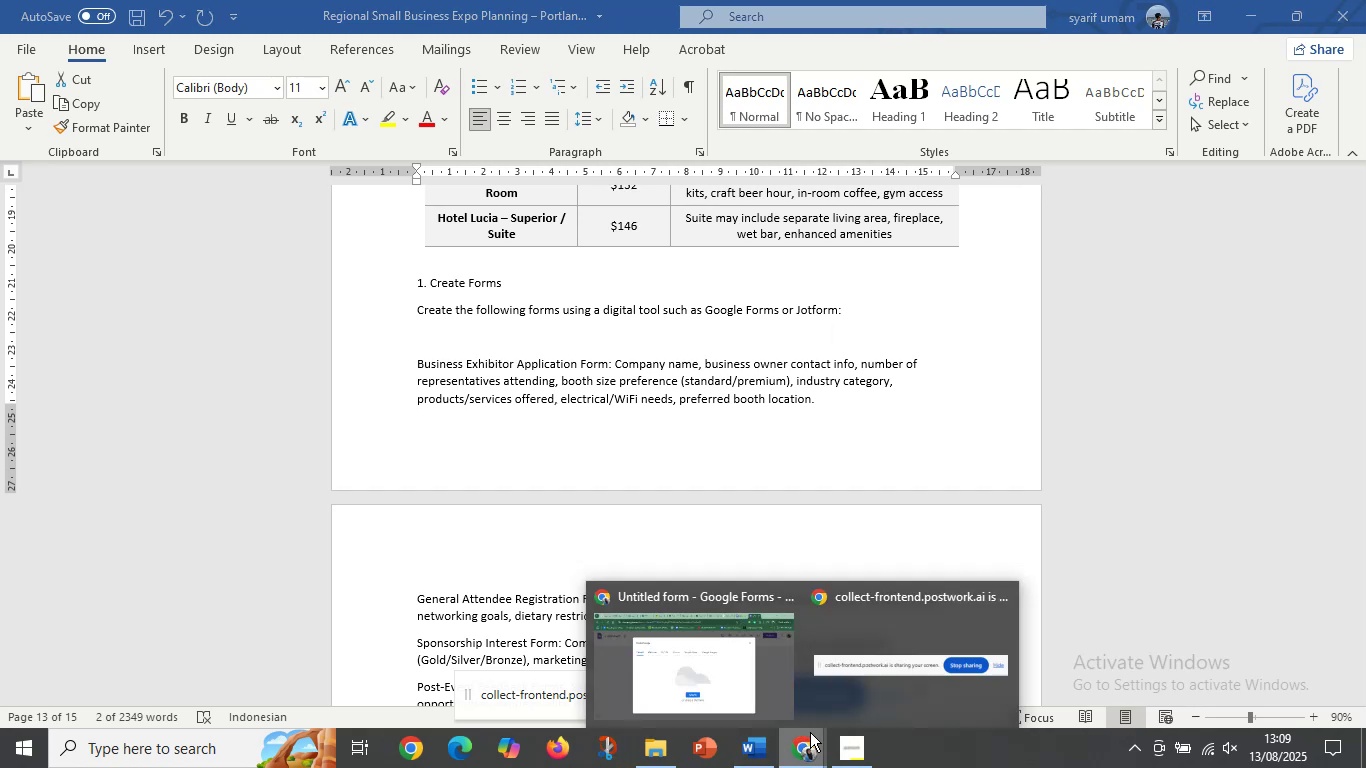 
left_click([718, 667])
 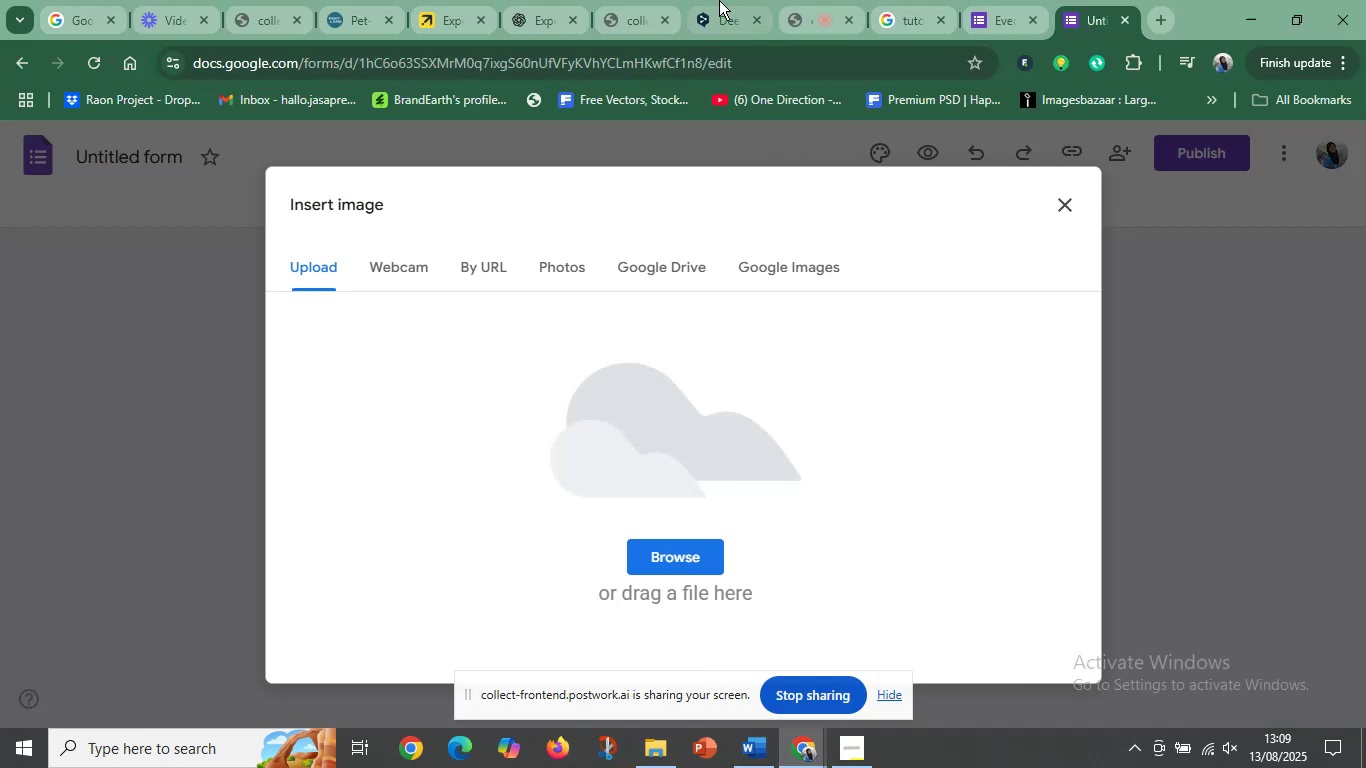 
left_click([713, 0])
 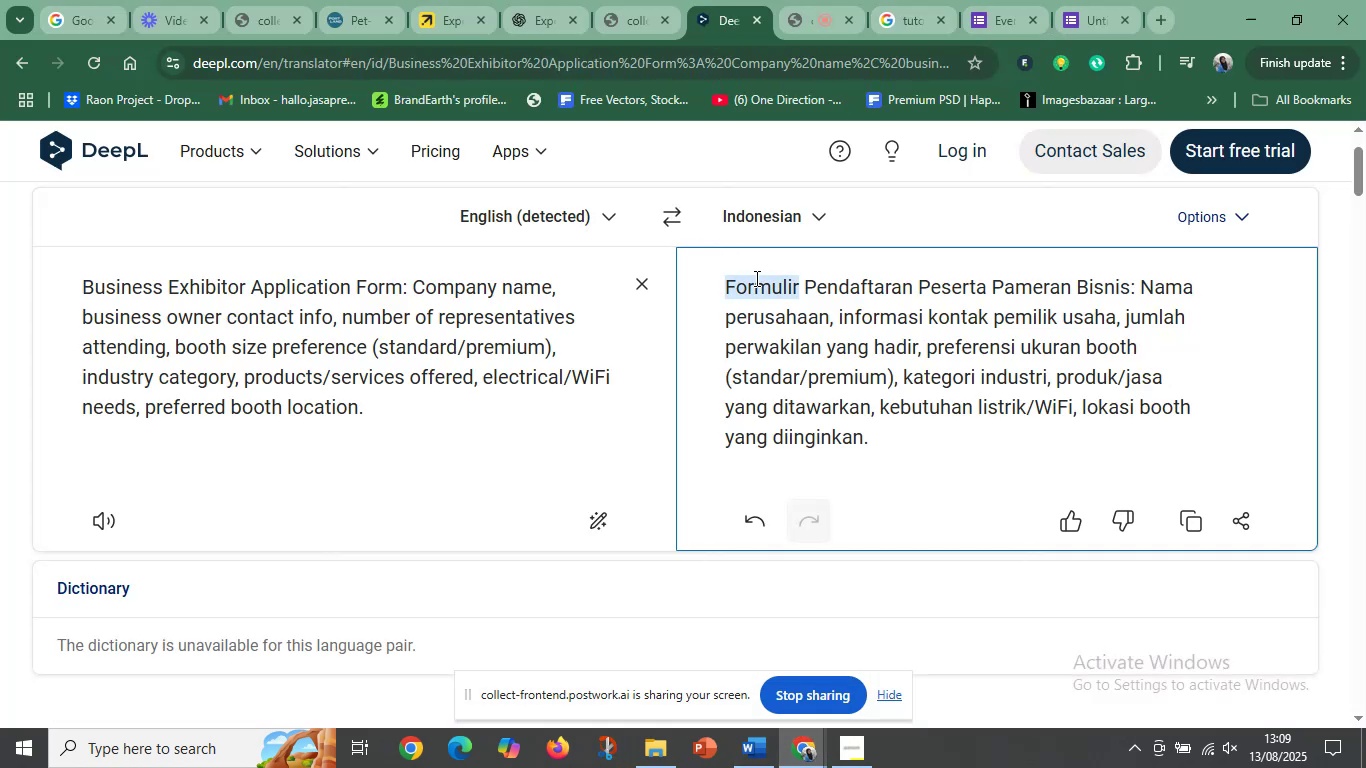 
left_click([736, 281])
 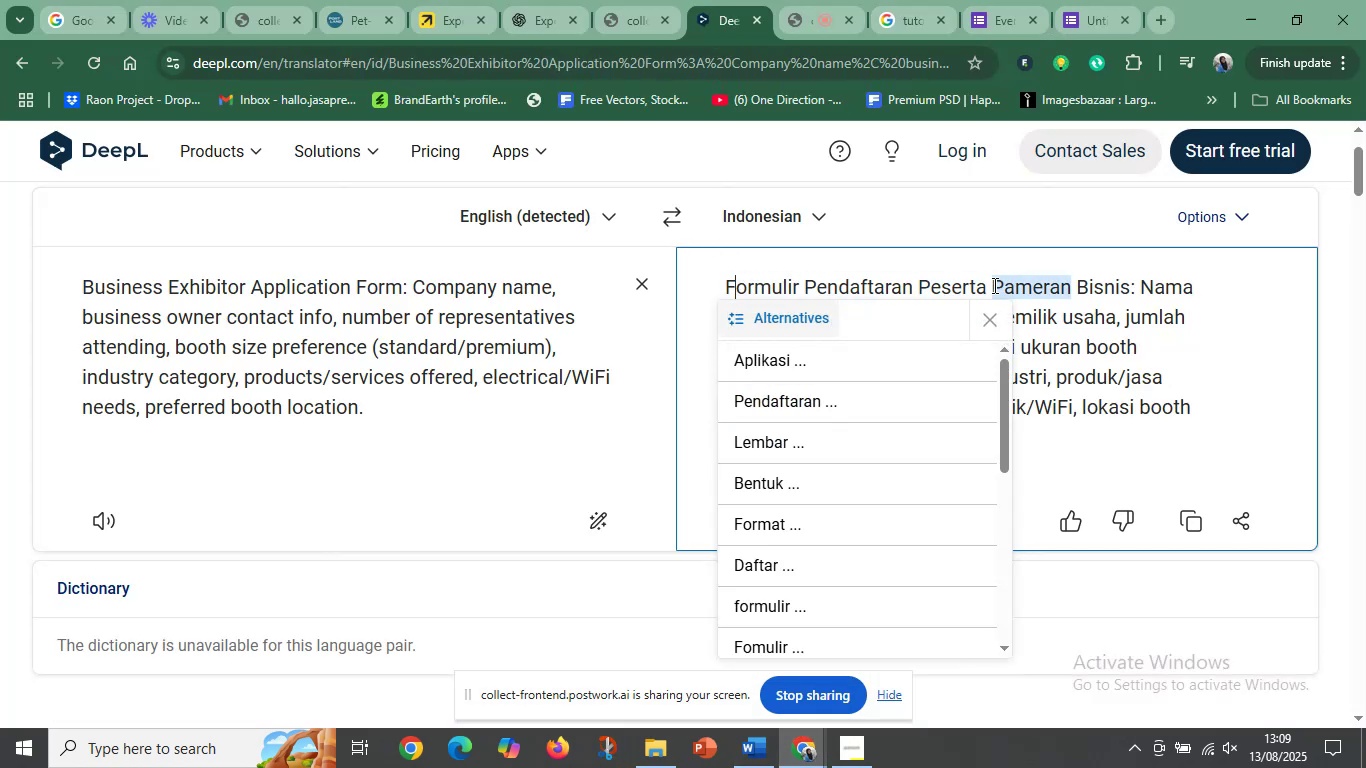 
left_click([992, 285])
 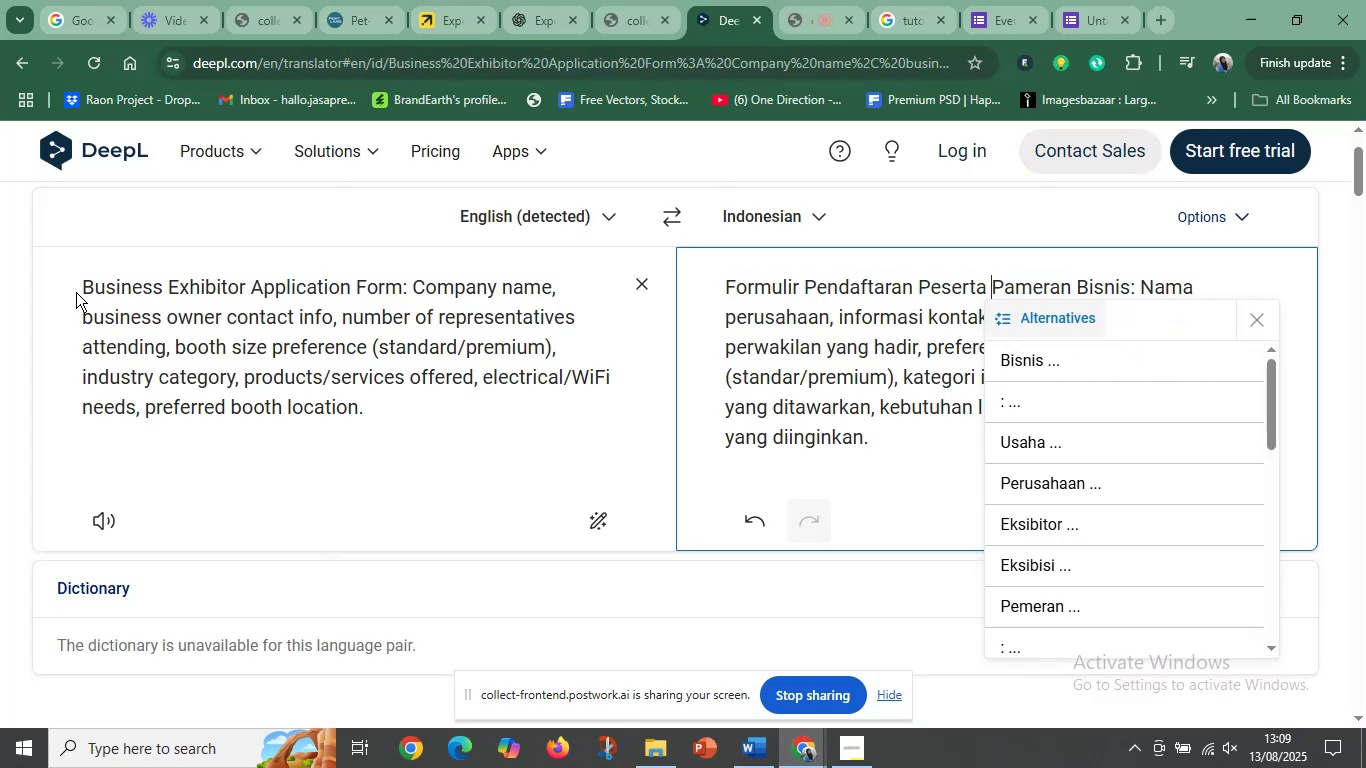 
left_click_drag(start_coordinate=[76, 290], to_coordinate=[249, 286])
 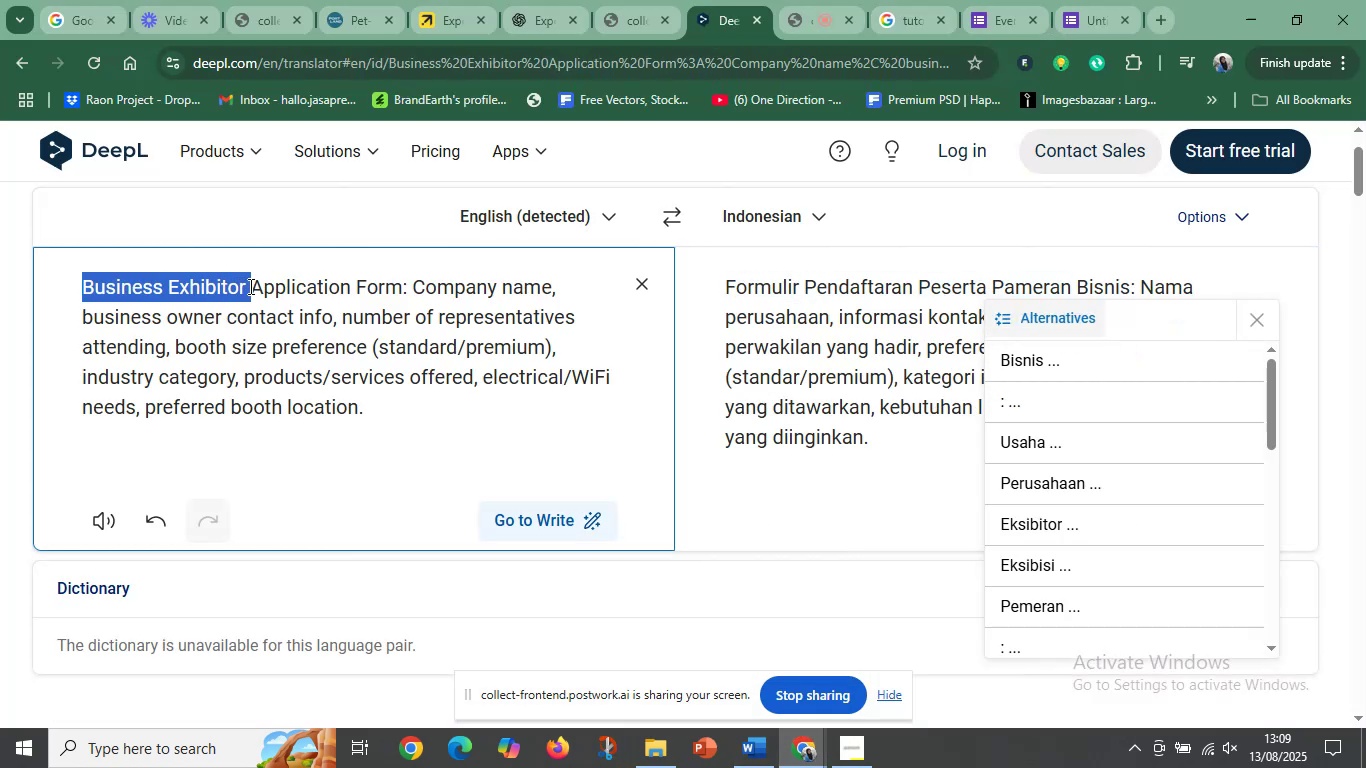 
key(Control+C)
 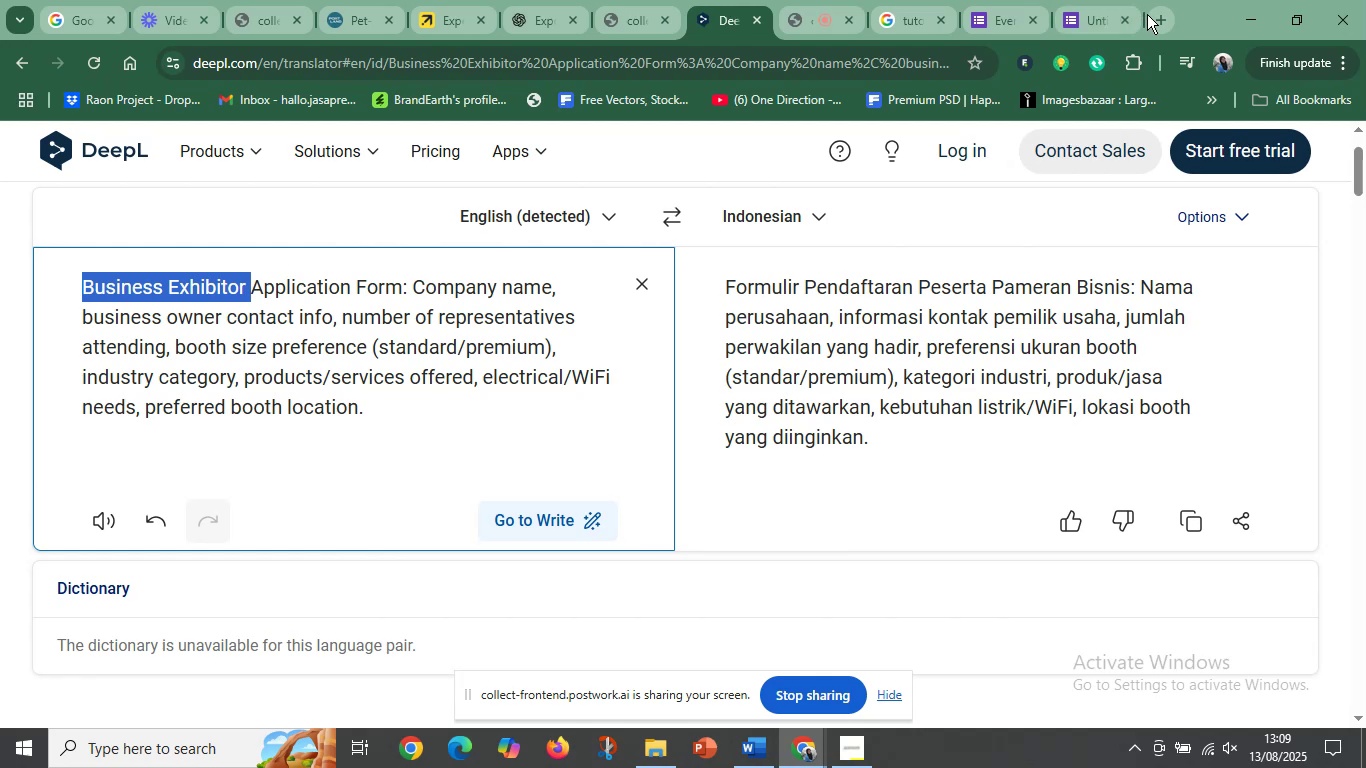 
left_click([1159, 16])
 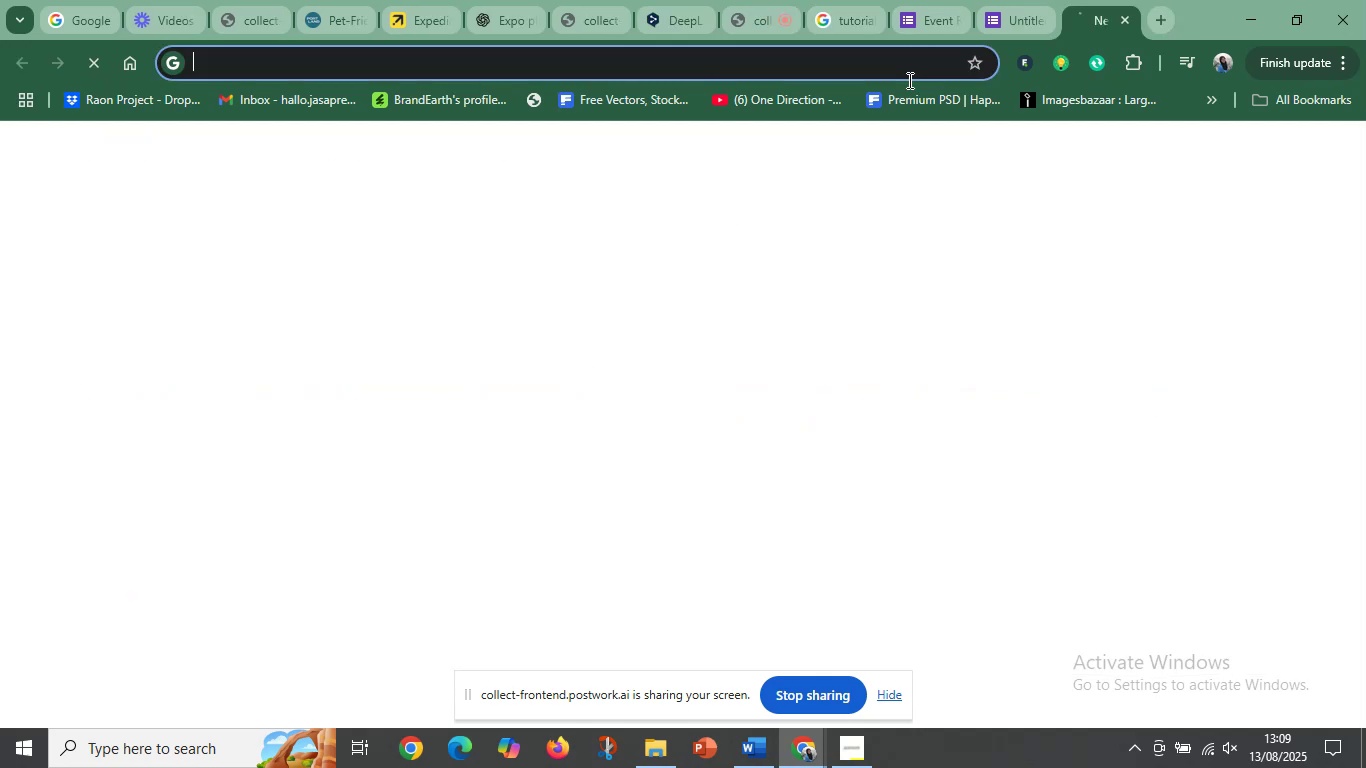 
hold_key(key=ControlLeft, duration=1.52)
 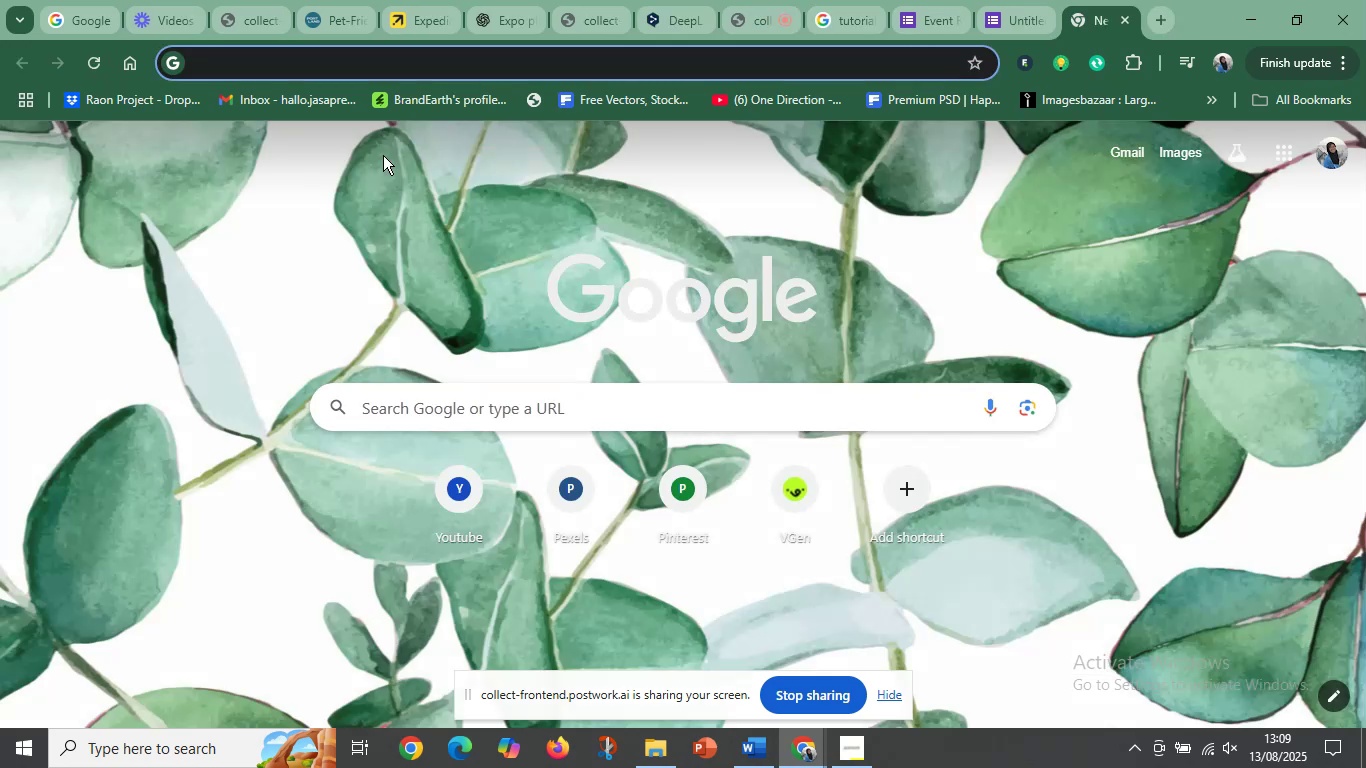 
key(Control+ControlLeft)
 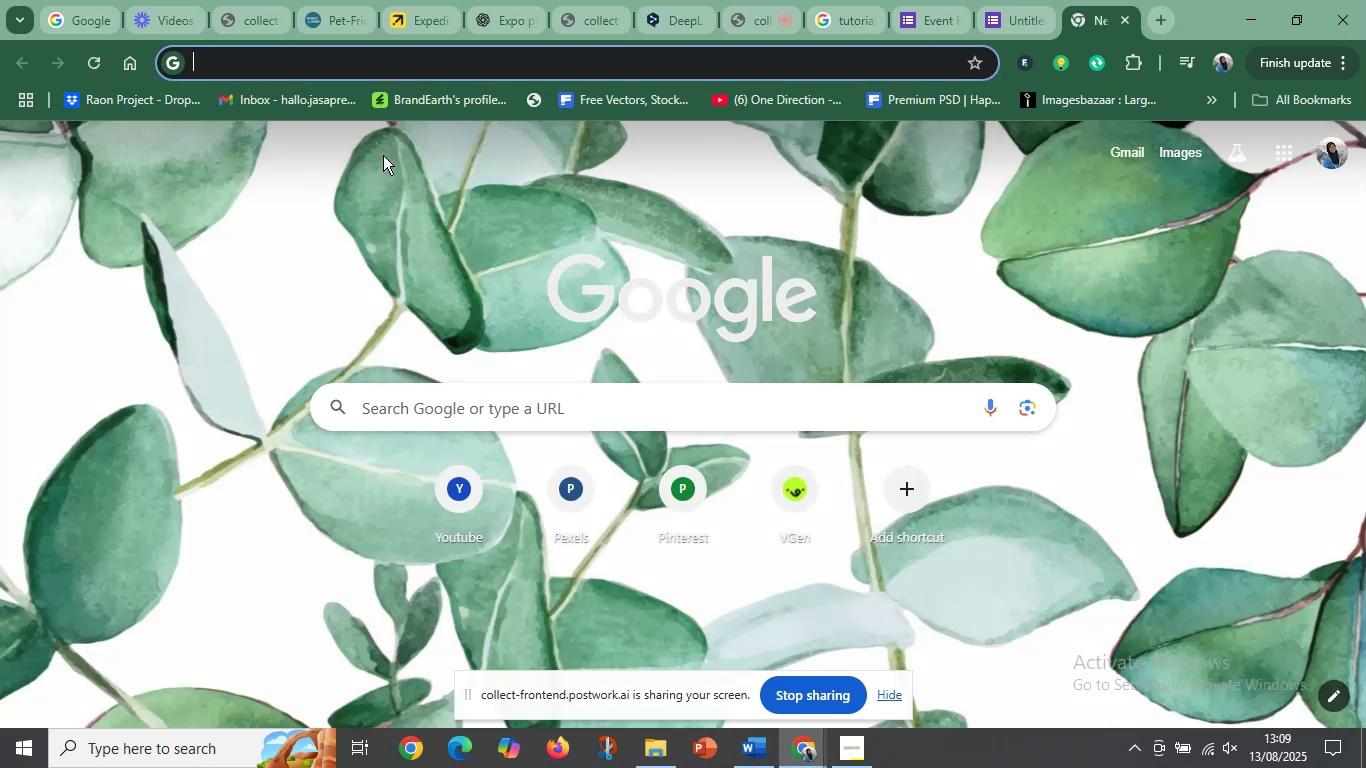 
type(PINTERE)
 